 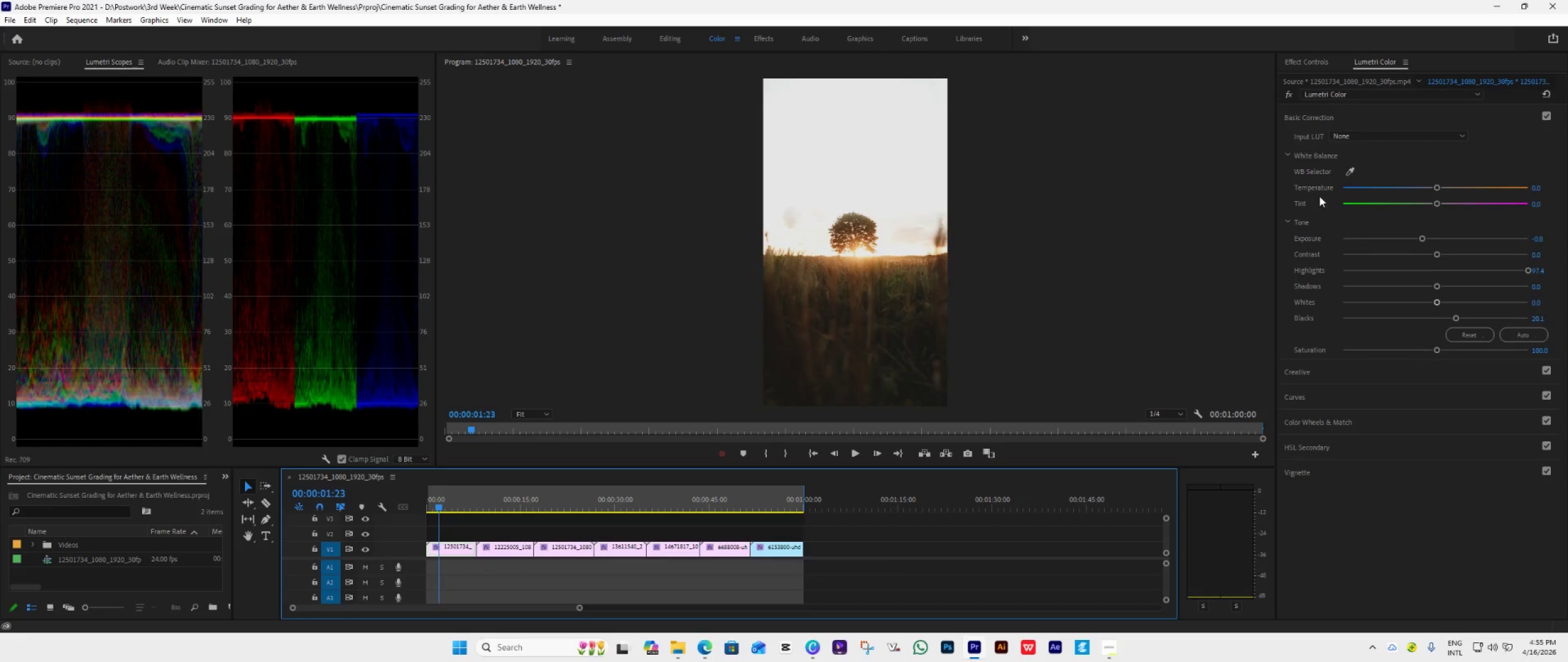 
left_click_drag(start_coordinate=[1439, 190], to_coordinate=[1452, 195])
 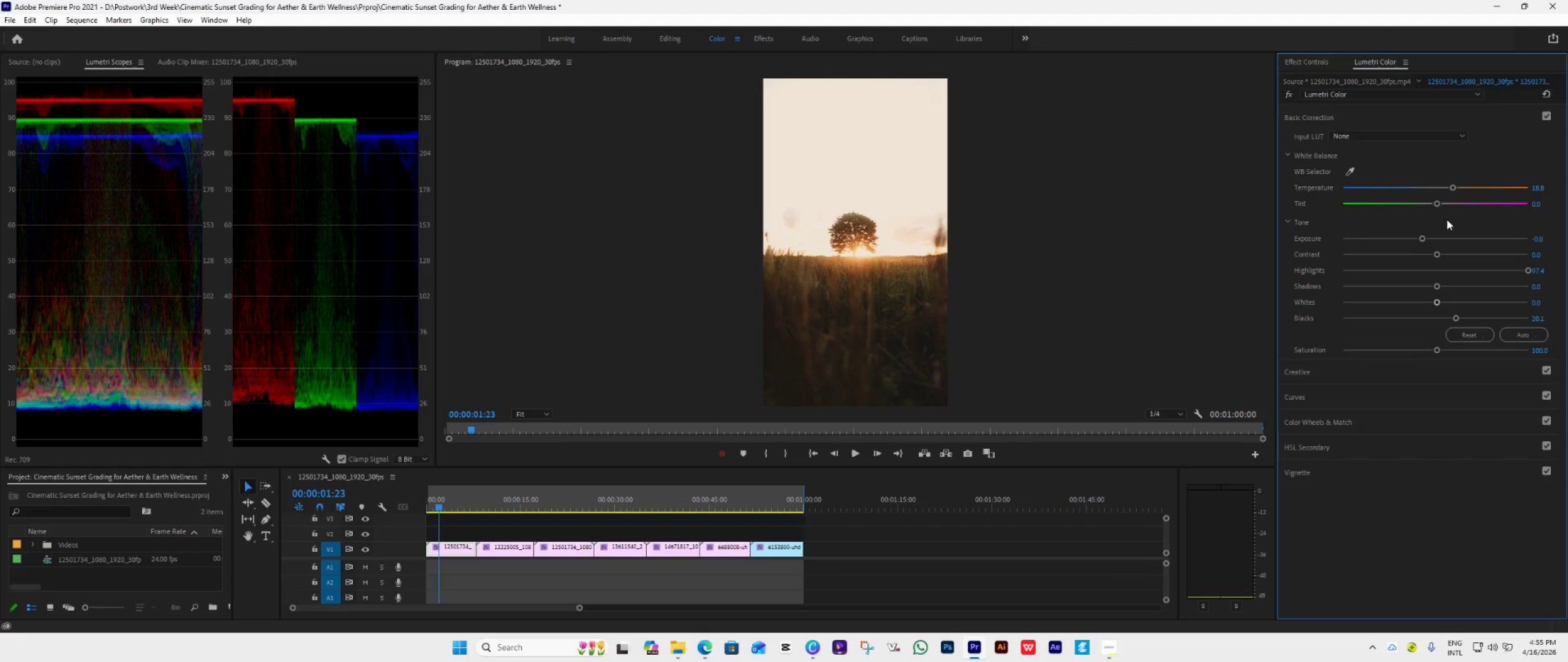 
wait(9.47)
 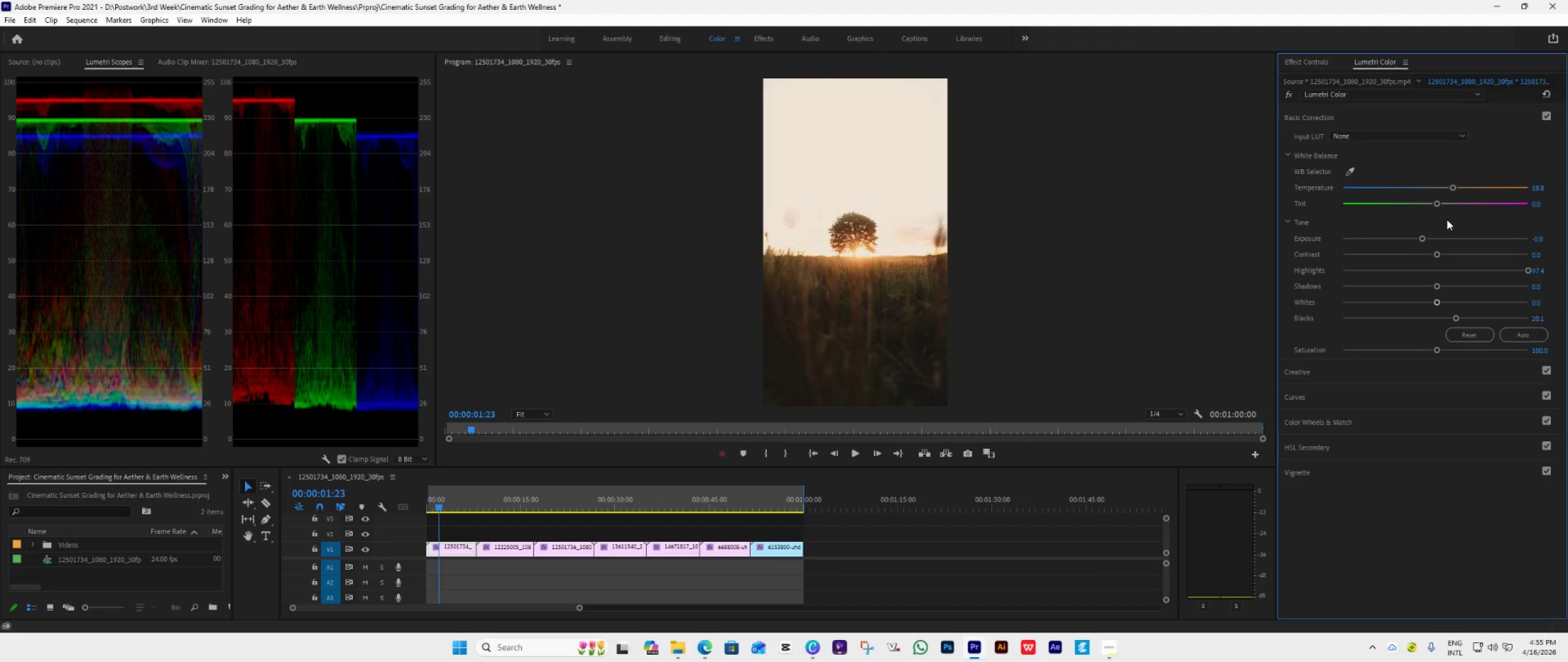 
double_click([1424, 236])
 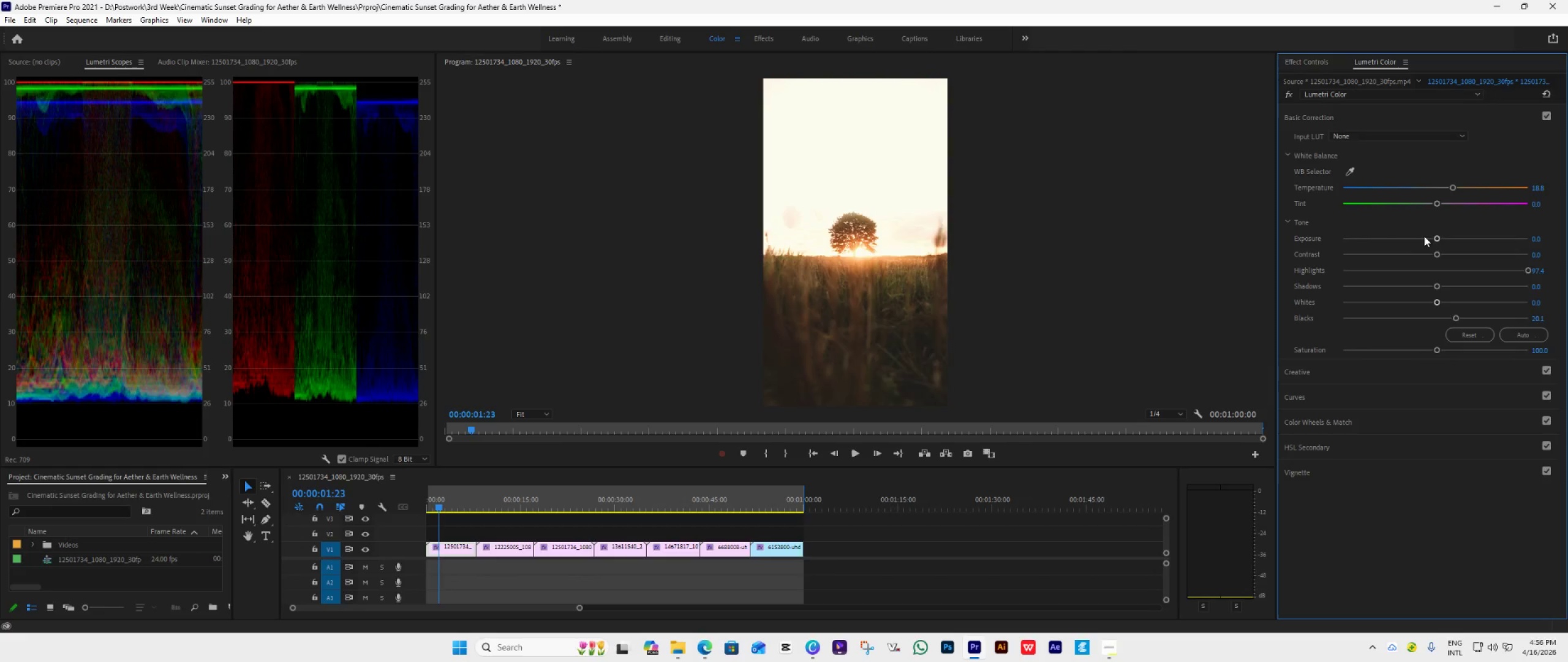 
left_click_drag(start_coordinate=[1424, 236], to_coordinate=[1420, 240])
 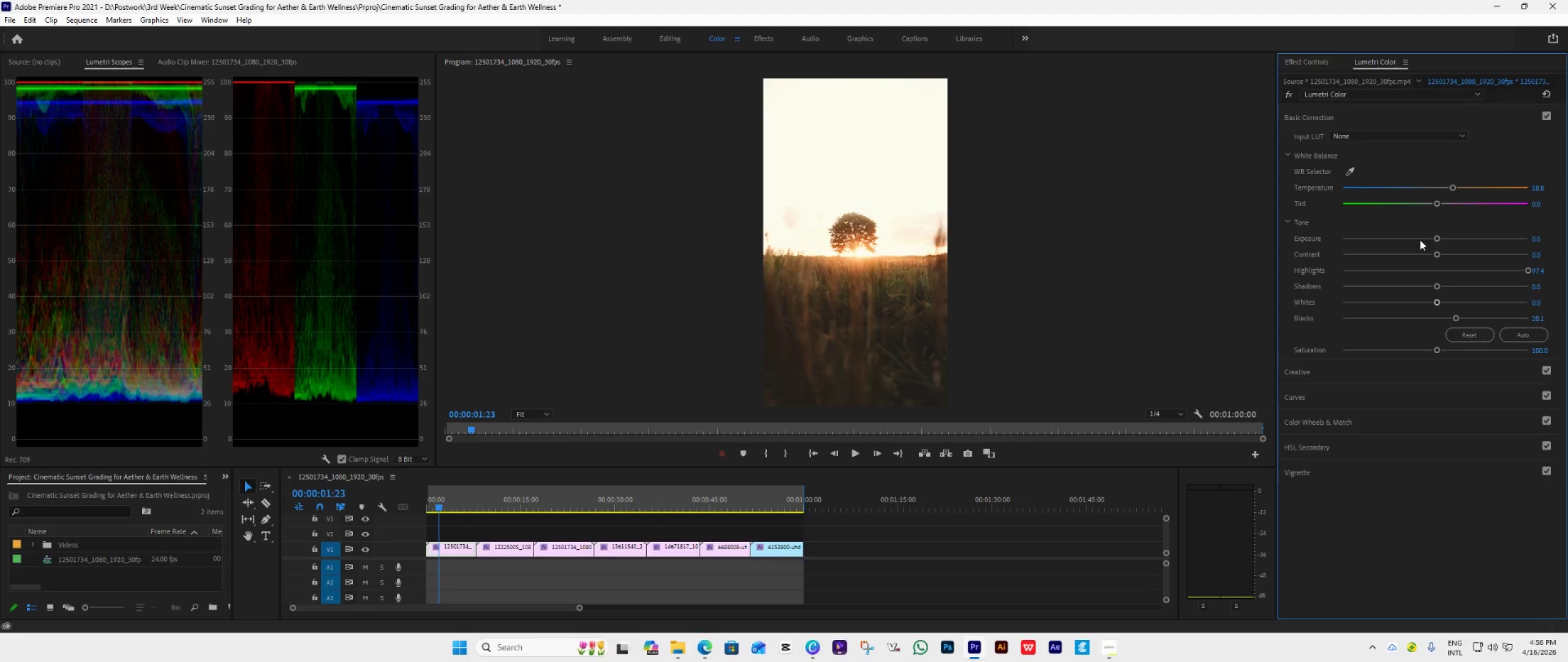 
double_click([1420, 240])
 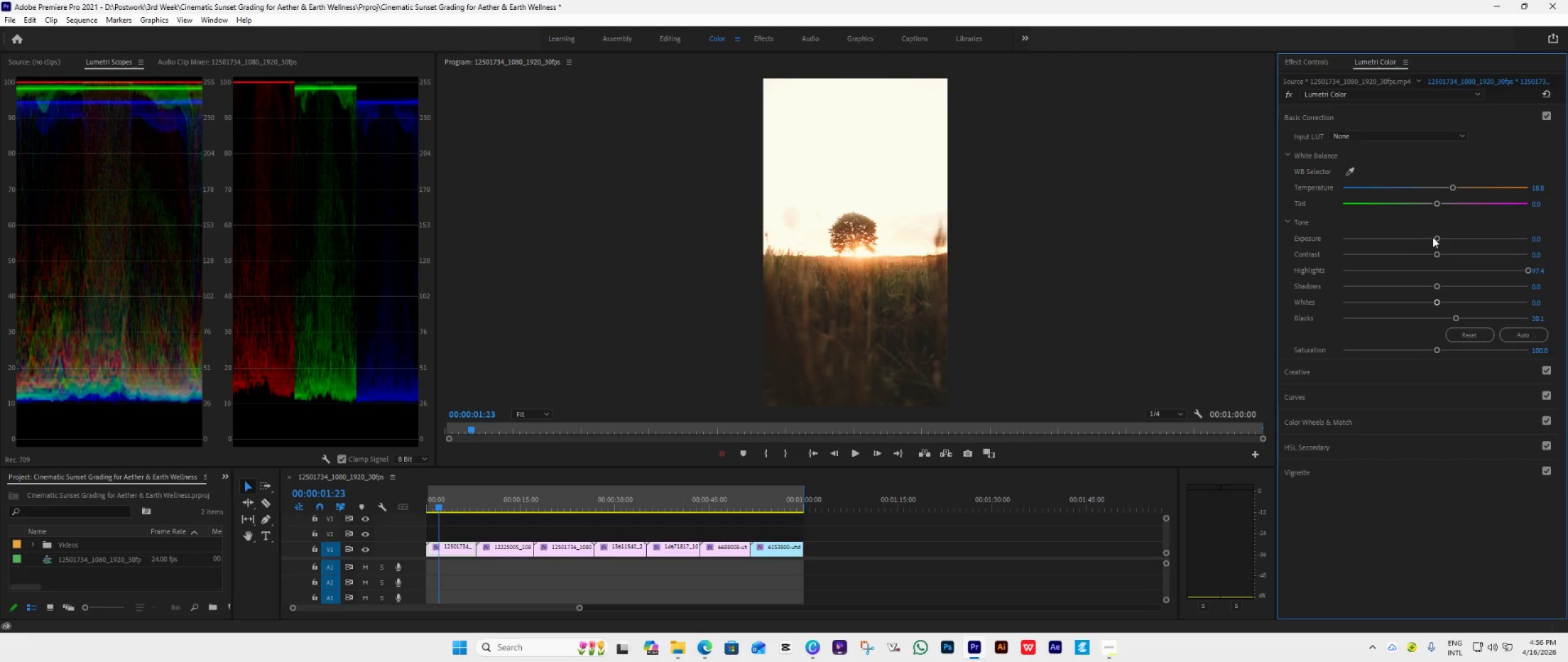 
left_click_drag(start_coordinate=[1433, 237], to_coordinate=[1415, 253])
 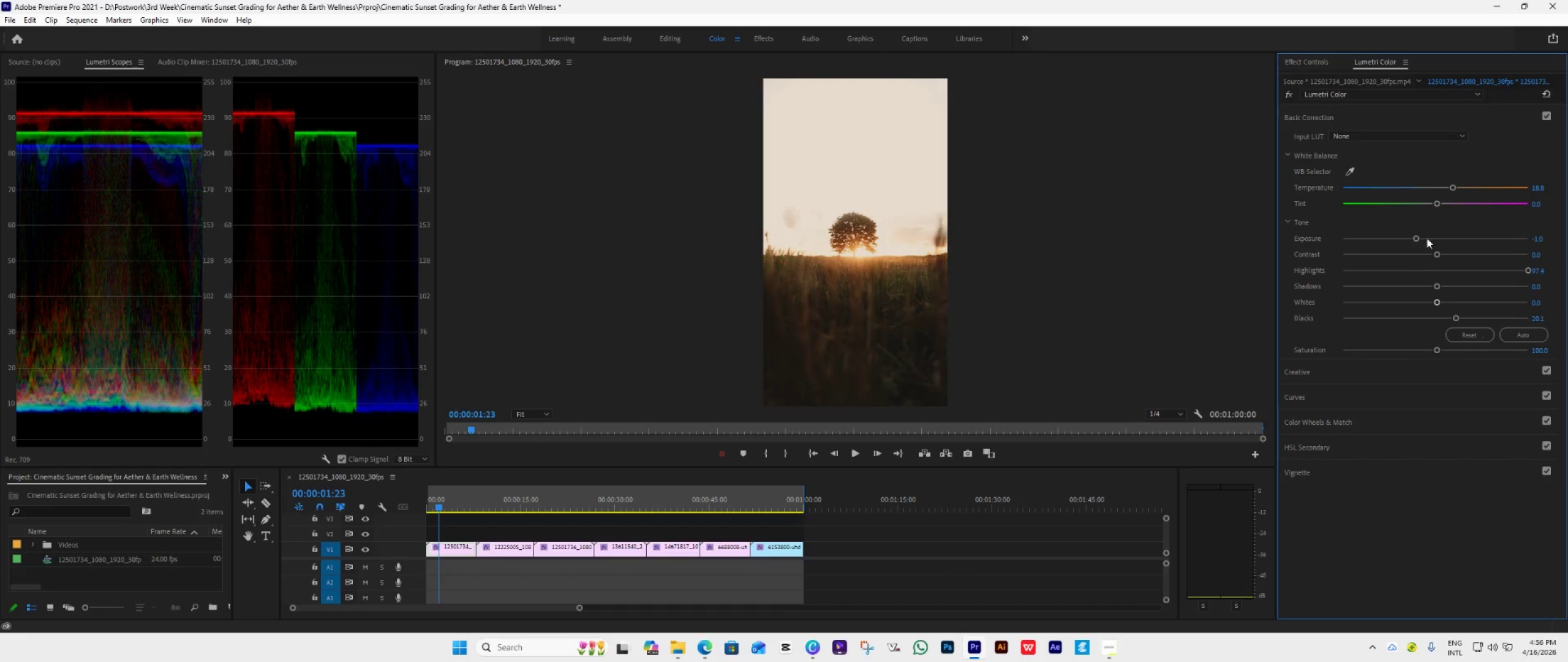 
wait(8.13)
 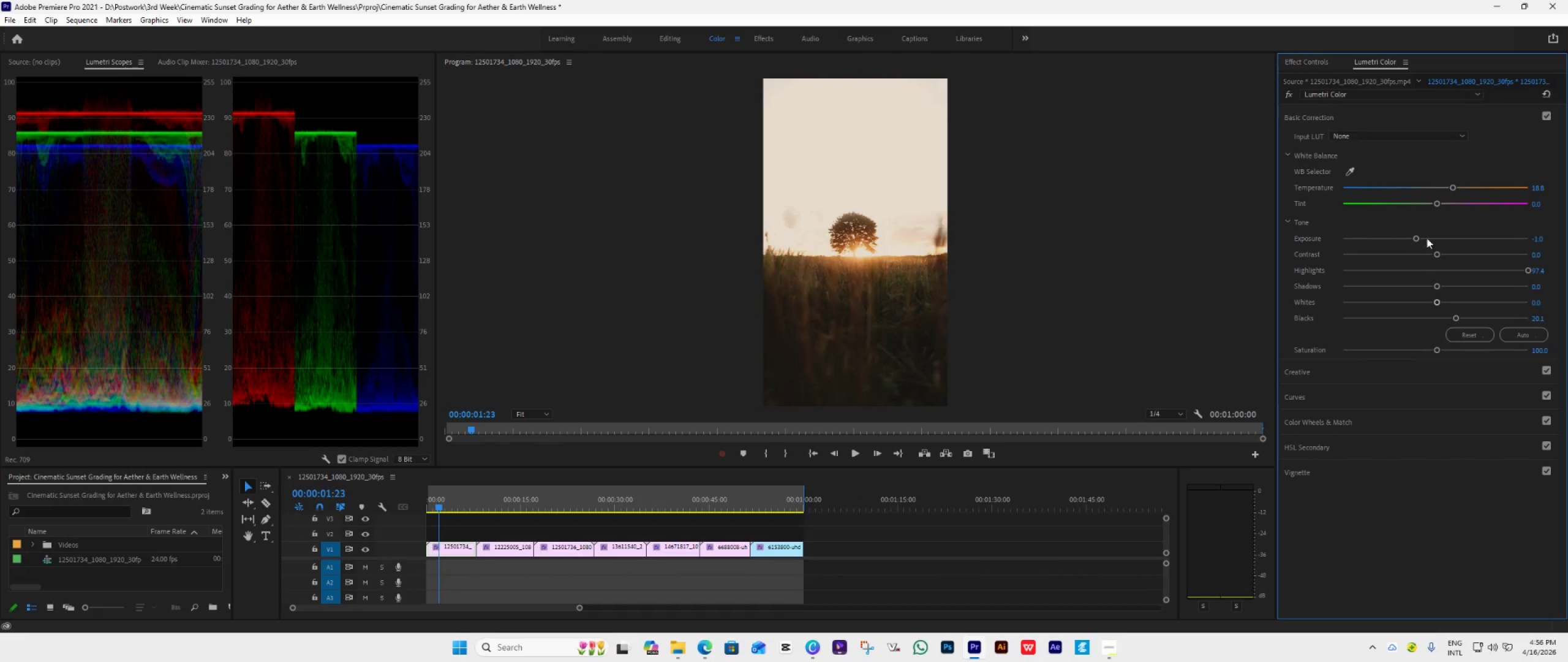 
left_click_drag(start_coordinate=[1438, 187], to_coordinate=[1445, 191])
 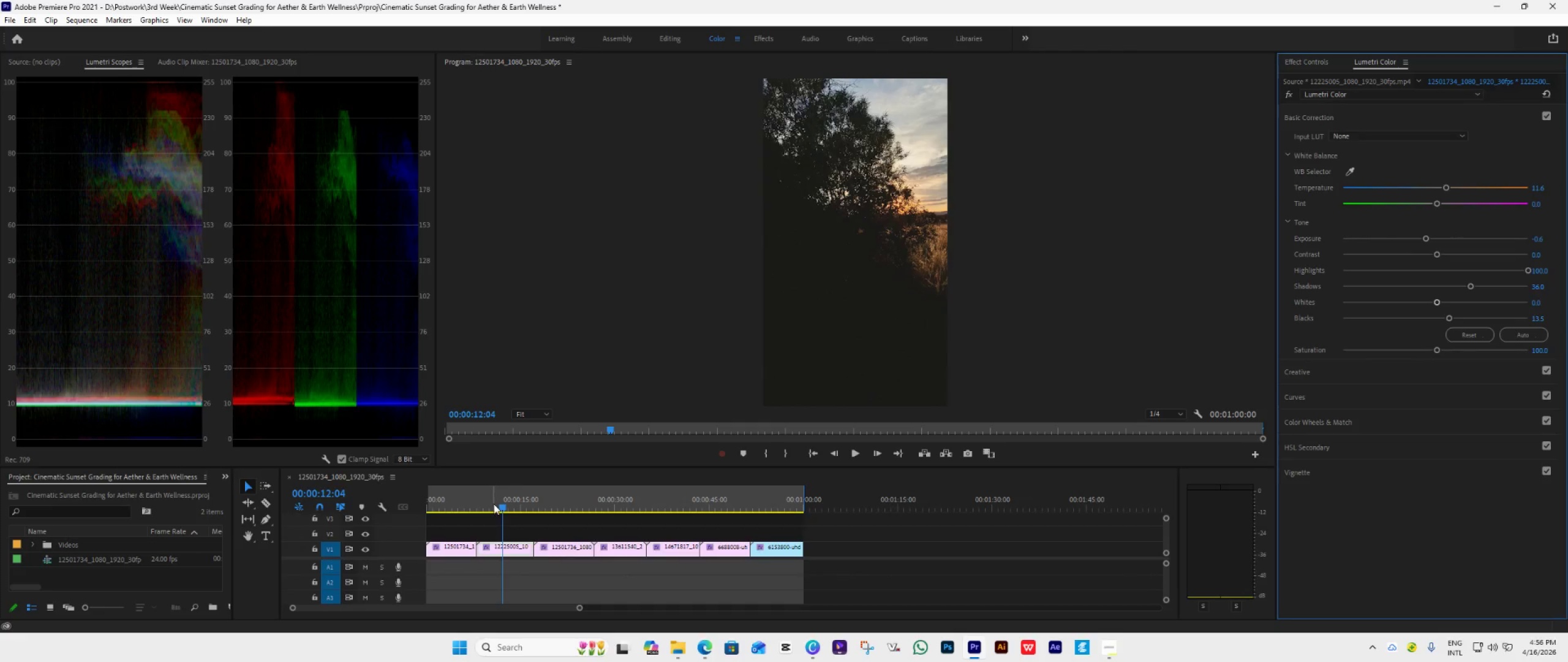 
left_click_drag(start_coordinate=[499, 506], to_coordinate=[491, 507])
 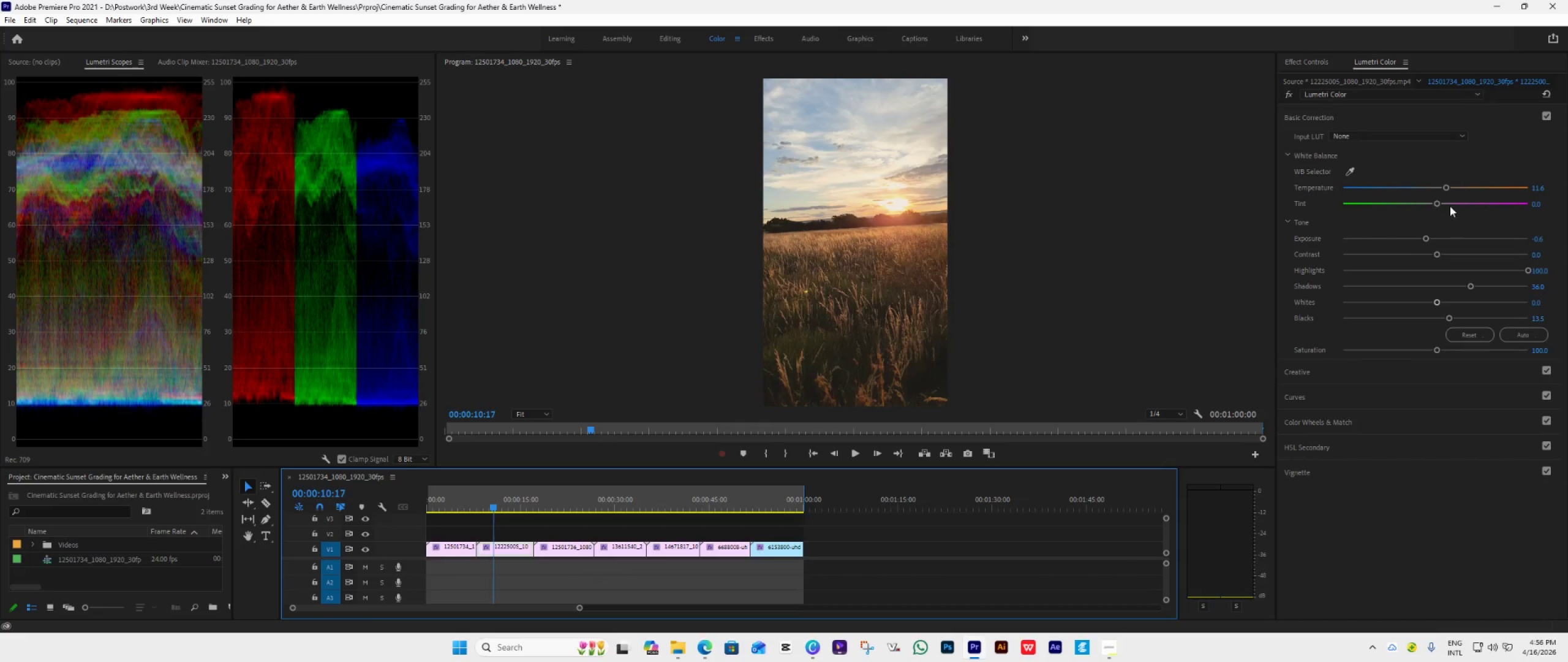 
left_click_drag(start_coordinate=[1427, 237], to_coordinate=[1414, 246])
 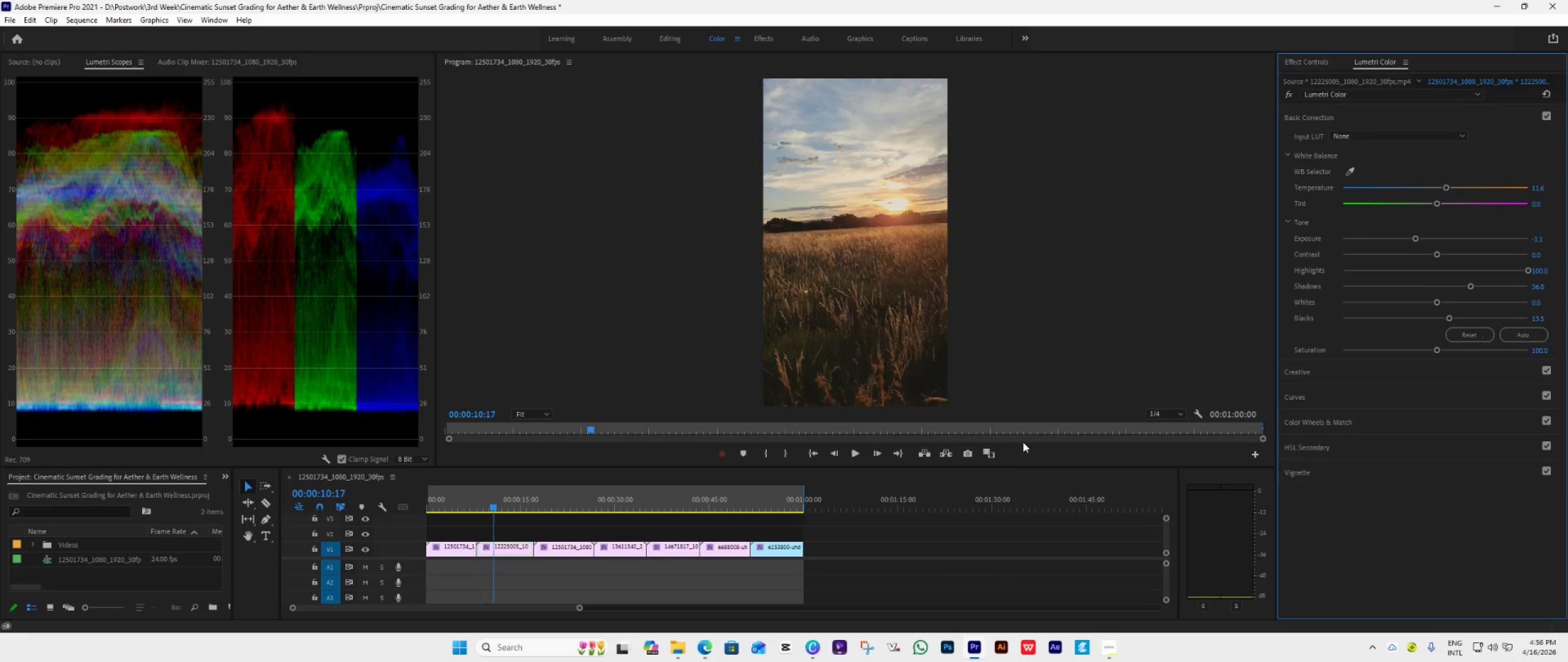 
left_click([988, 454])
 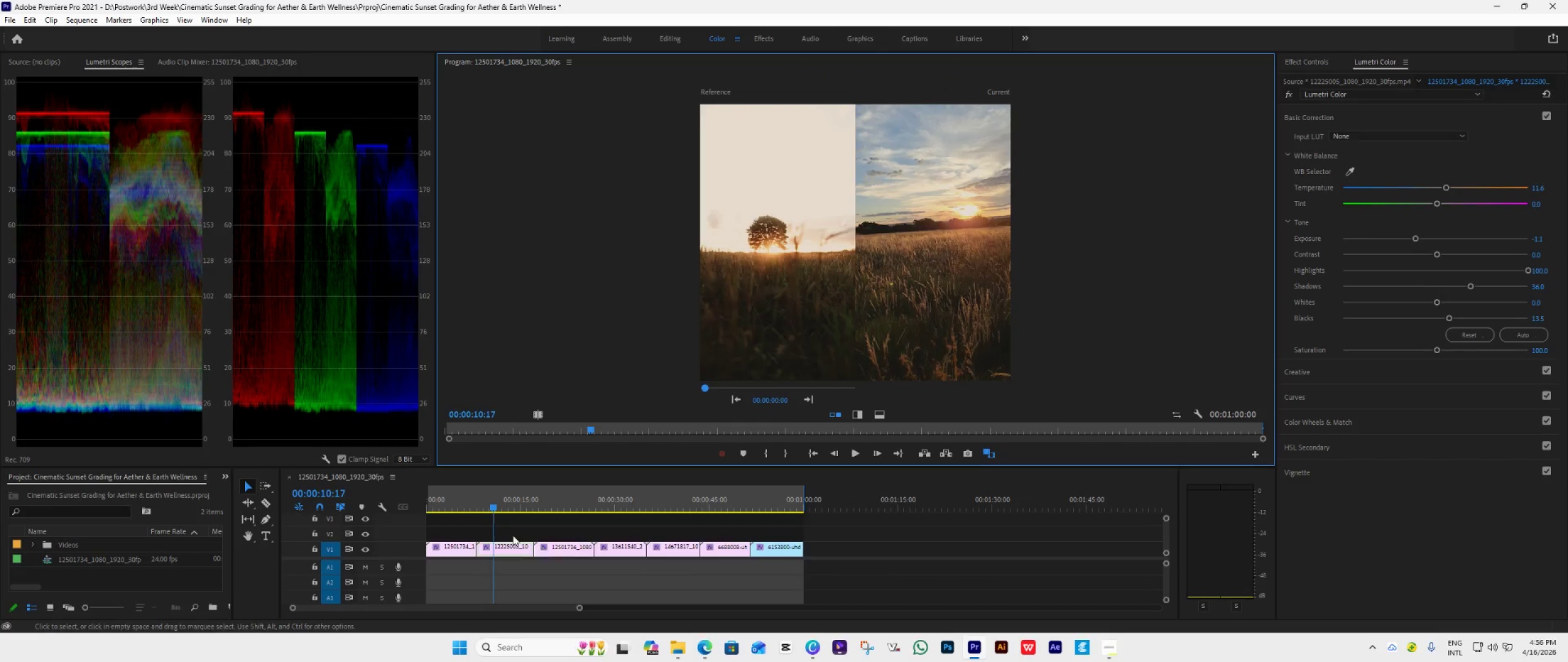 
left_click_drag(start_coordinate=[495, 507], to_coordinate=[552, 508])
 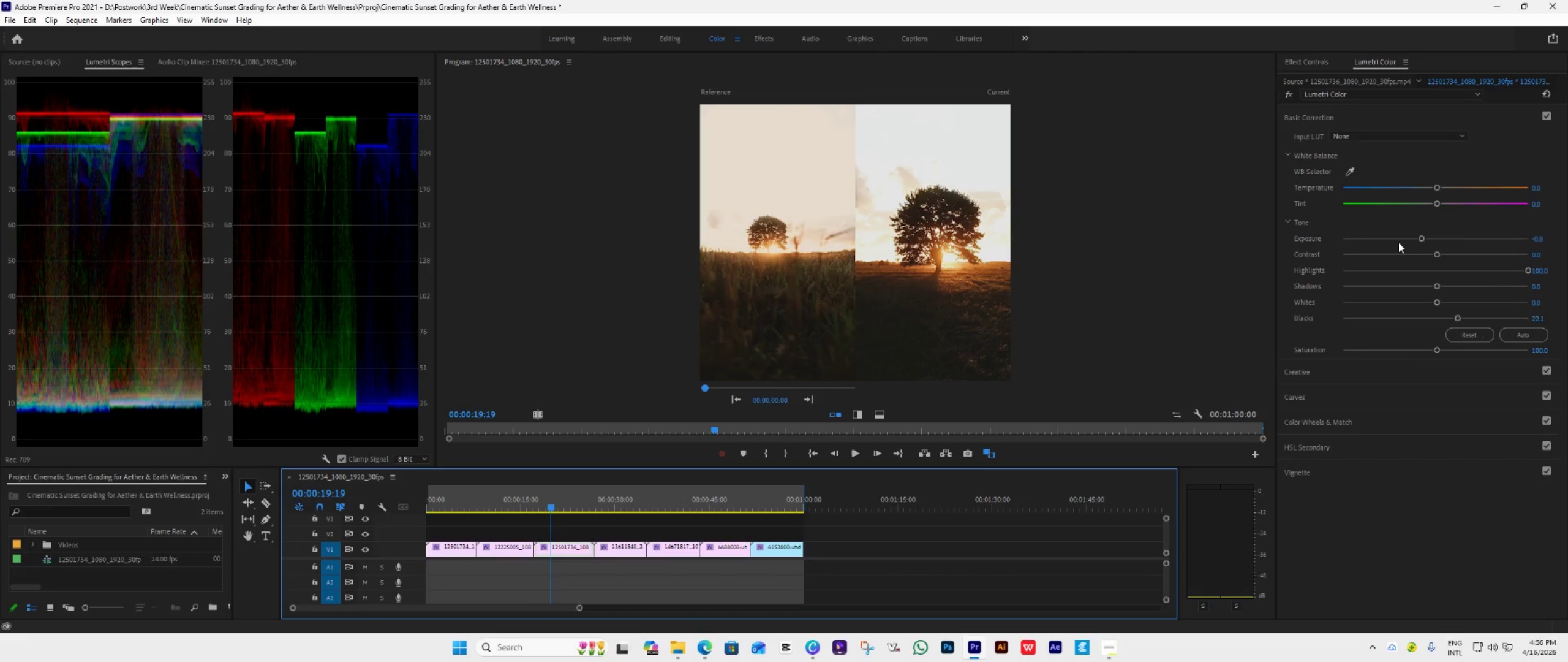 
wait(5.28)
 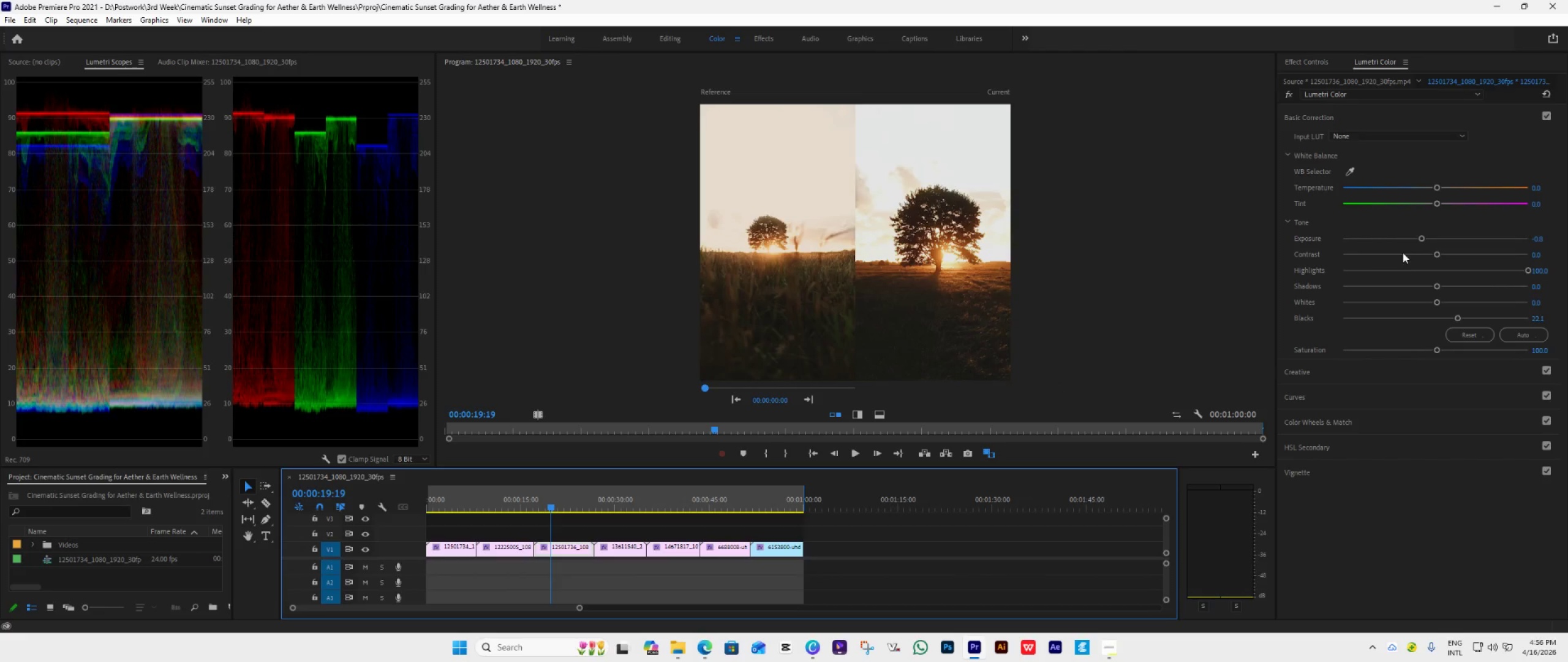 
left_click_drag(start_coordinate=[1438, 190], to_coordinate=[1460, 196])
 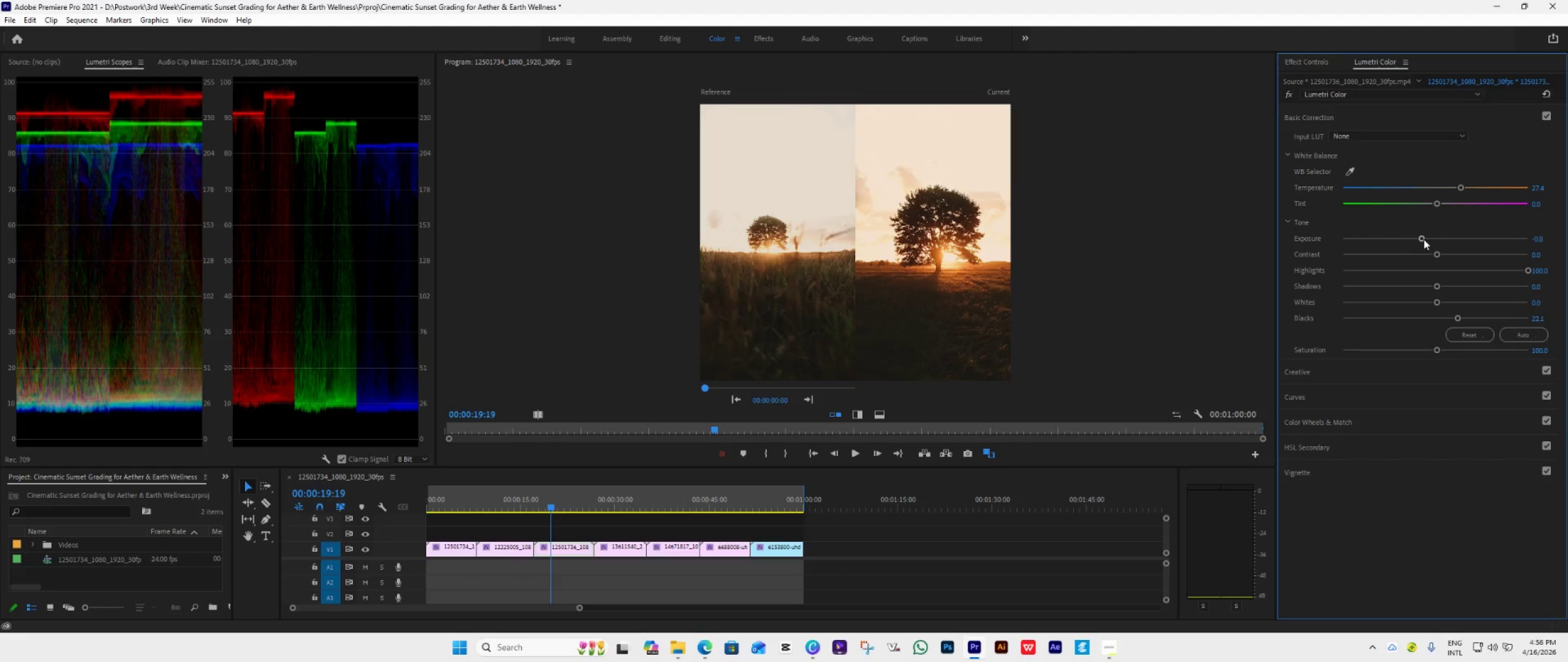 
left_click_drag(start_coordinate=[1423, 239], to_coordinate=[1413, 238])
 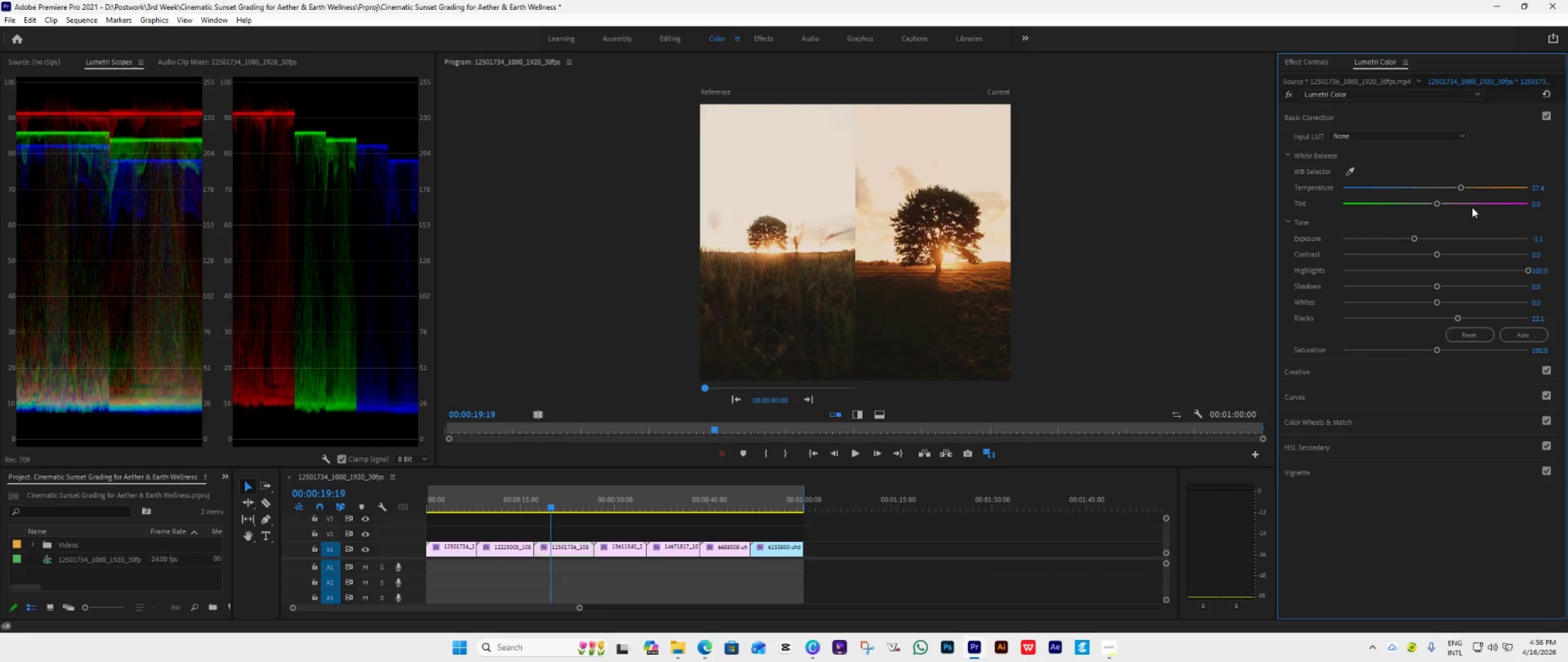 
left_click_drag(start_coordinate=[1463, 191], to_coordinate=[1452, 193])
 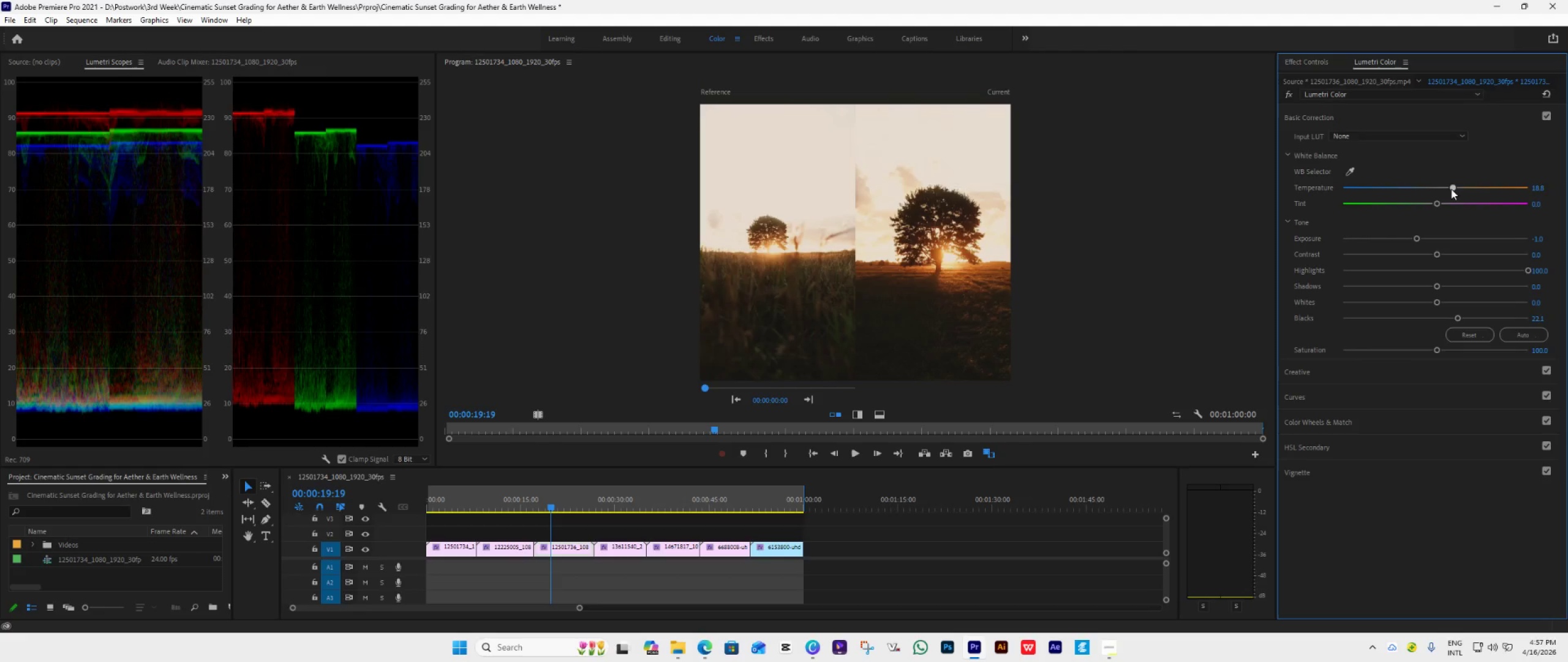 
wait(12.15)
 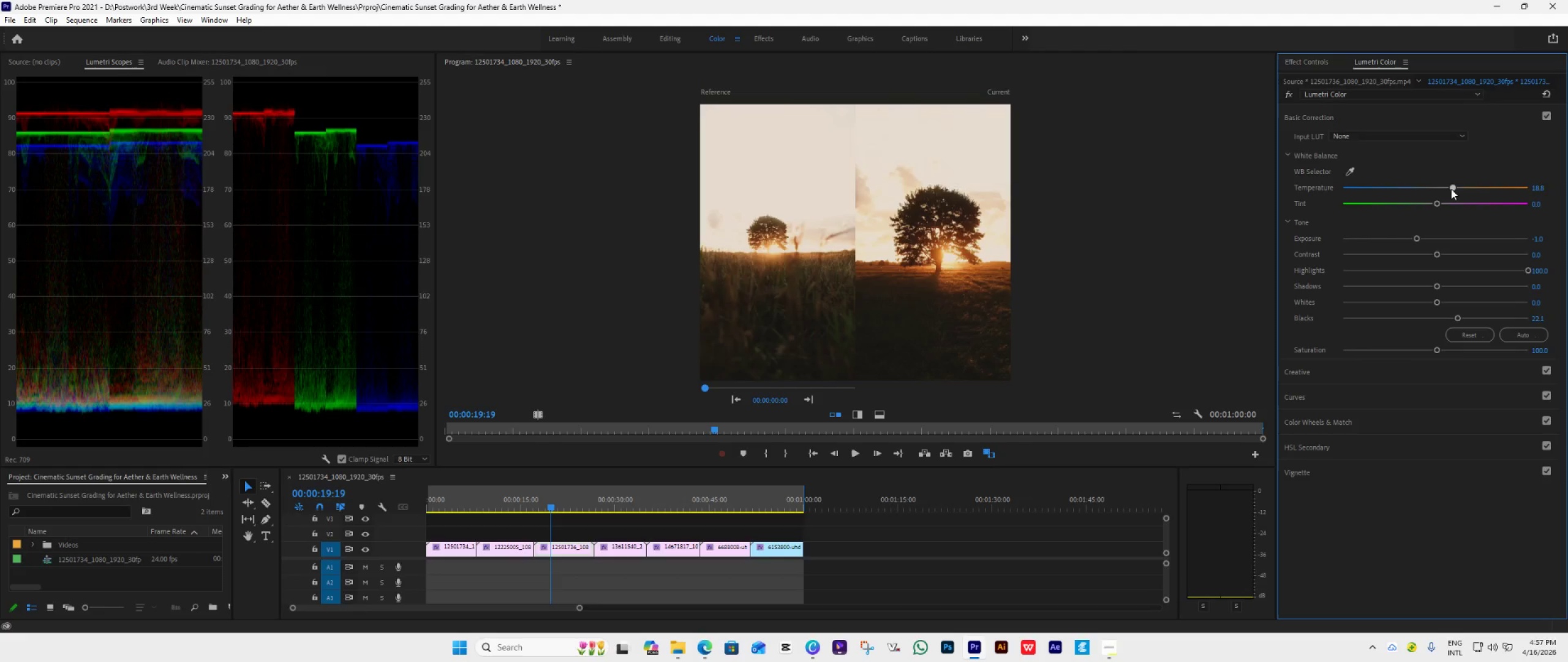 
left_click_drag(start_coordinate=[1419, 238], to_coordinate=[1415, 240])
 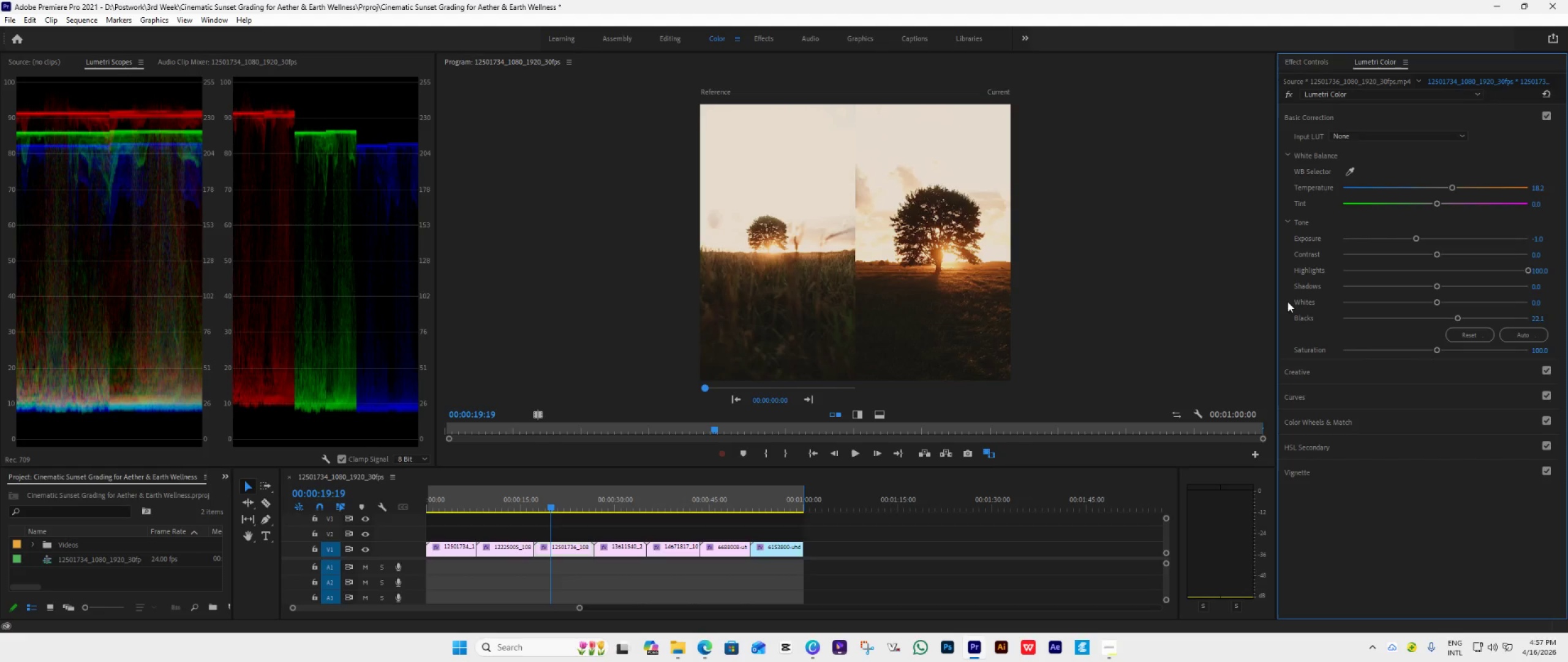 
wait(15.75)
 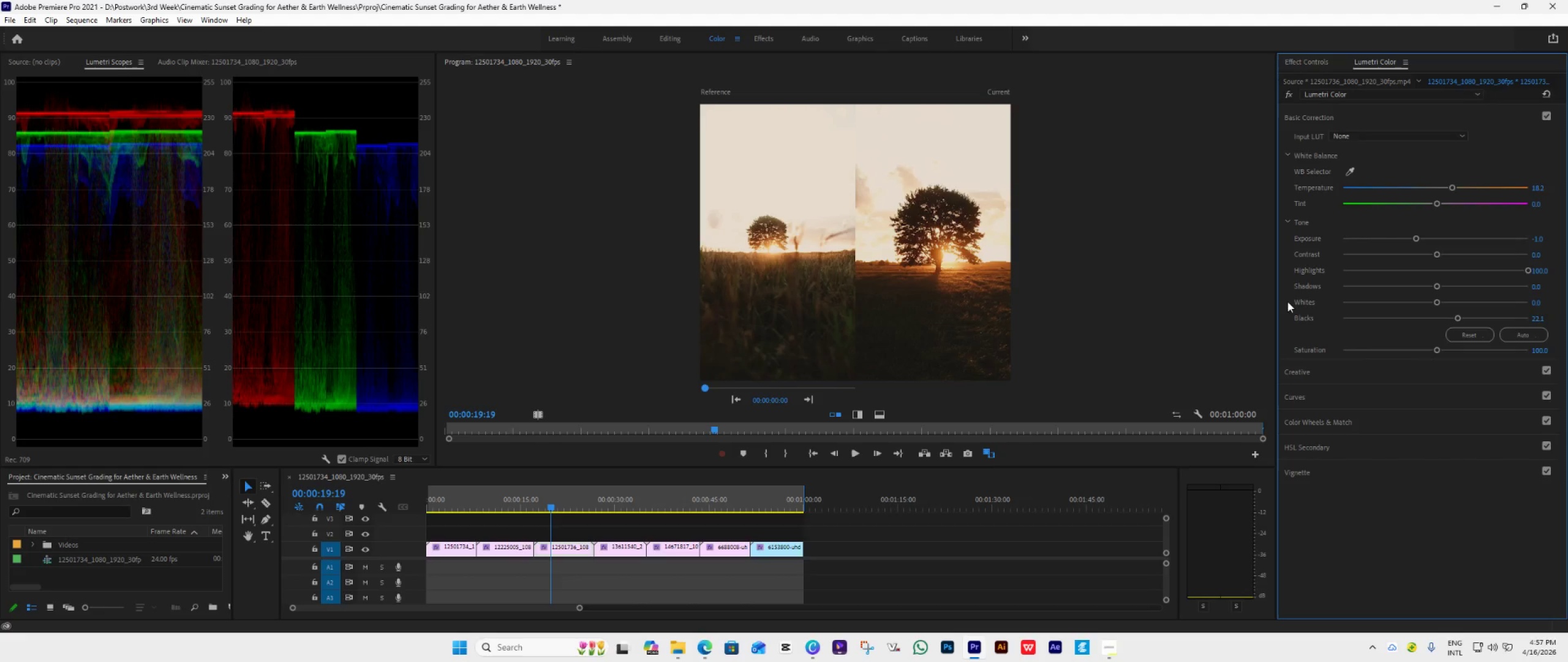 
left_click([620, 501])
 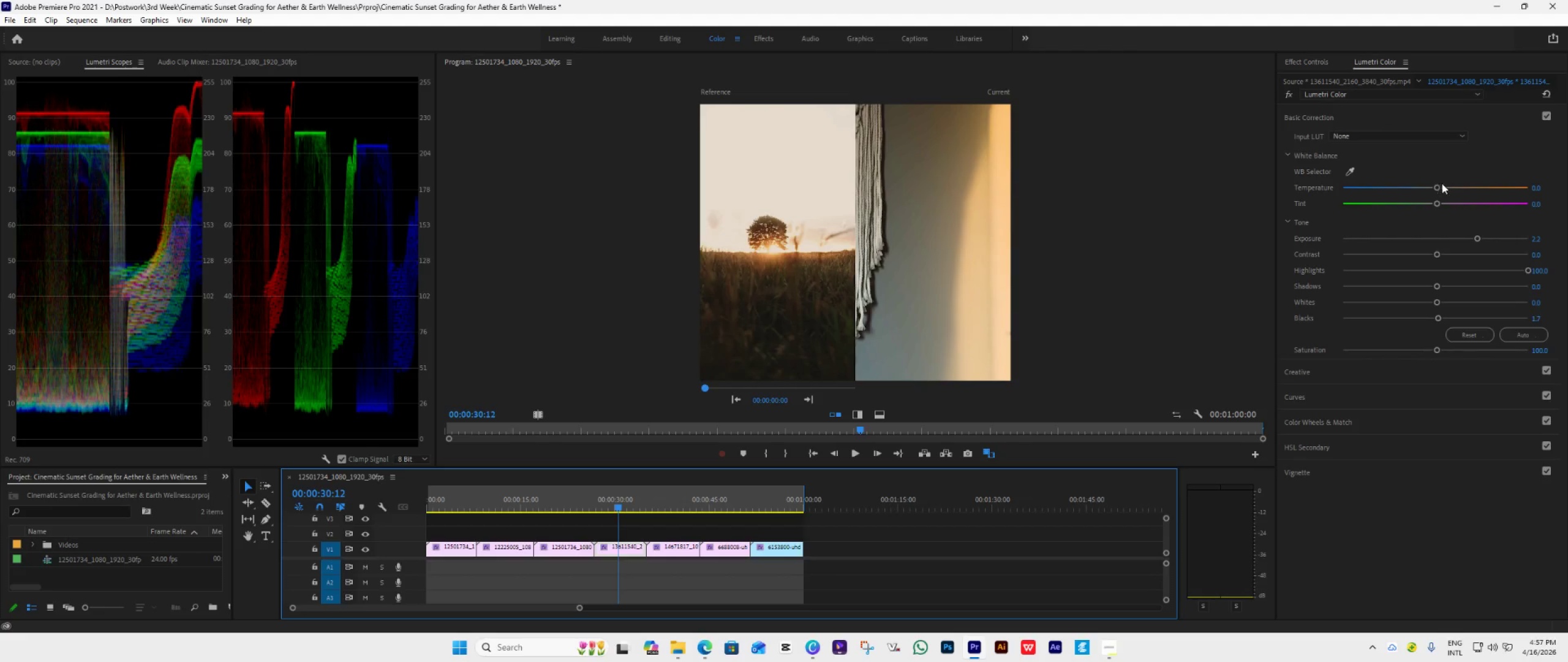 
wait(20.18)
 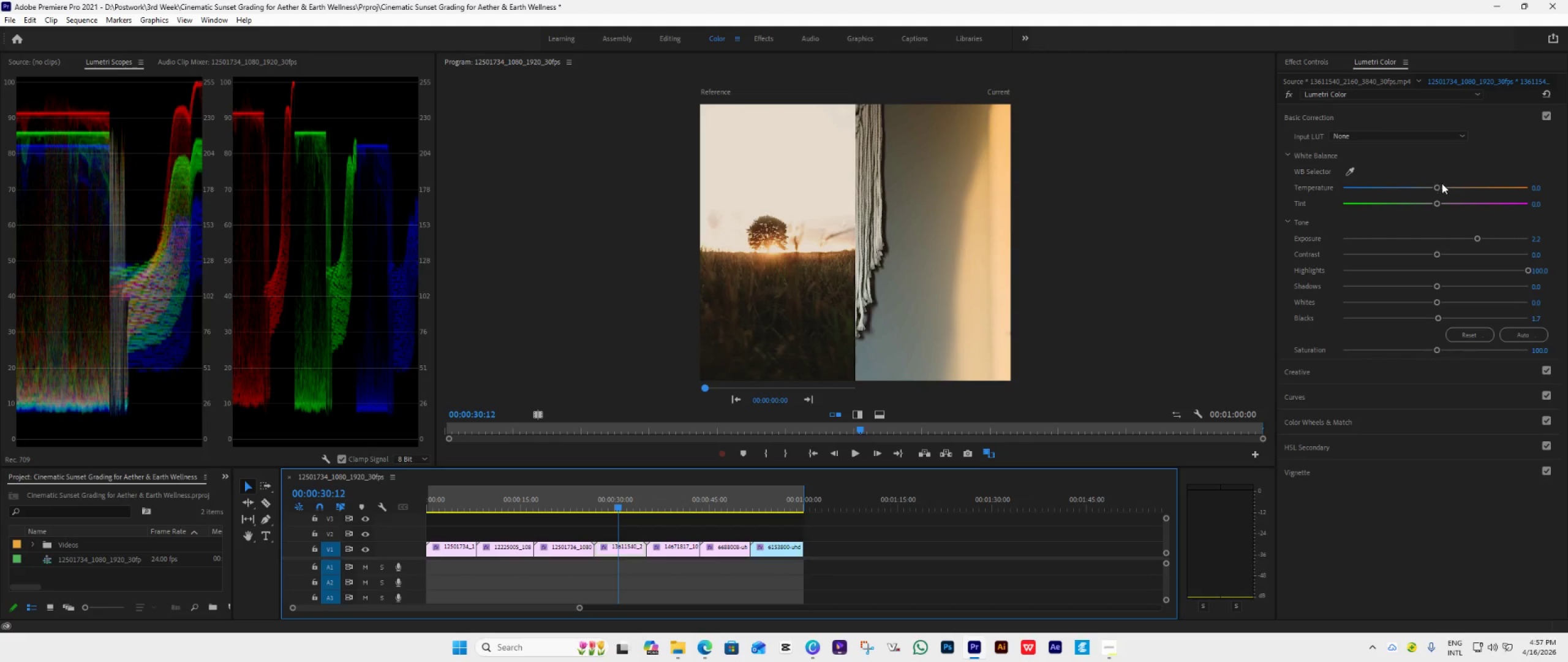 
left_click_drag(start_coordinate=[1438, 188], to_coordinate=[1401, 191])
 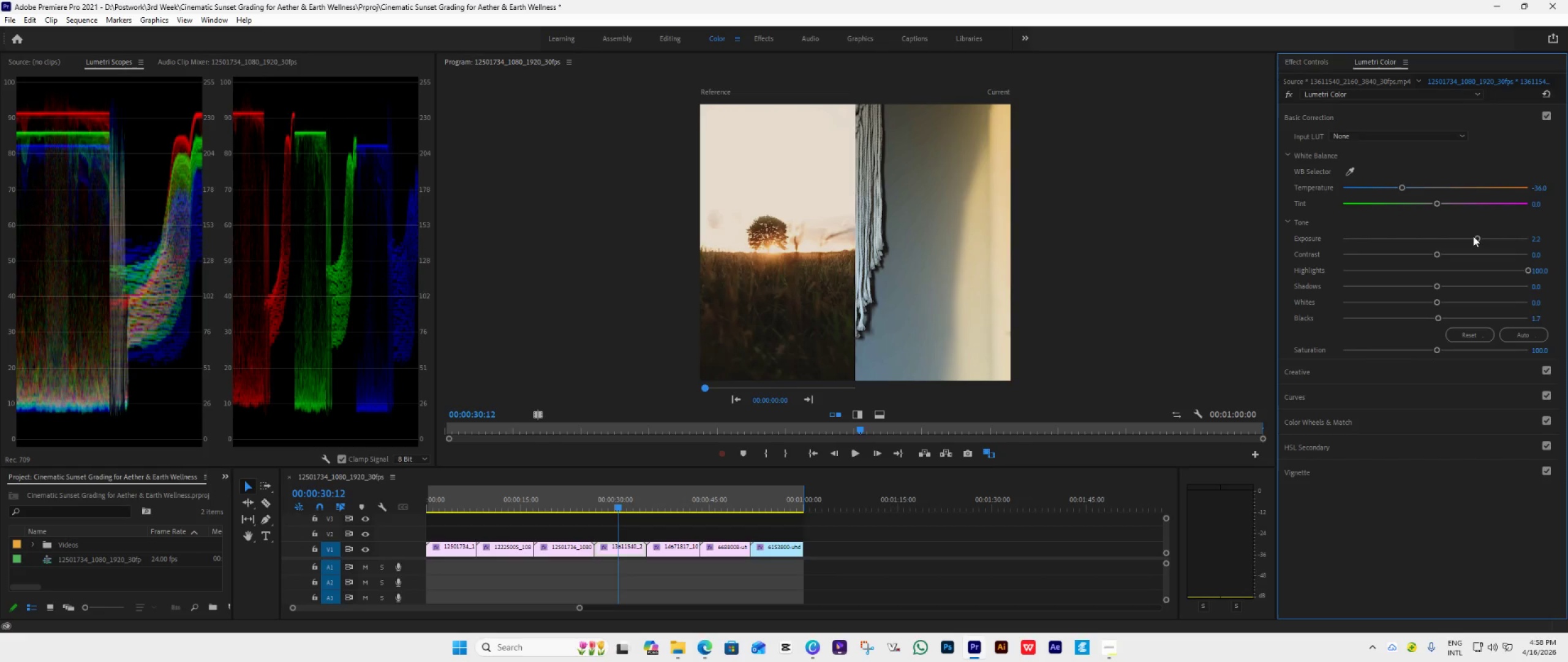 
wait(13.1)
 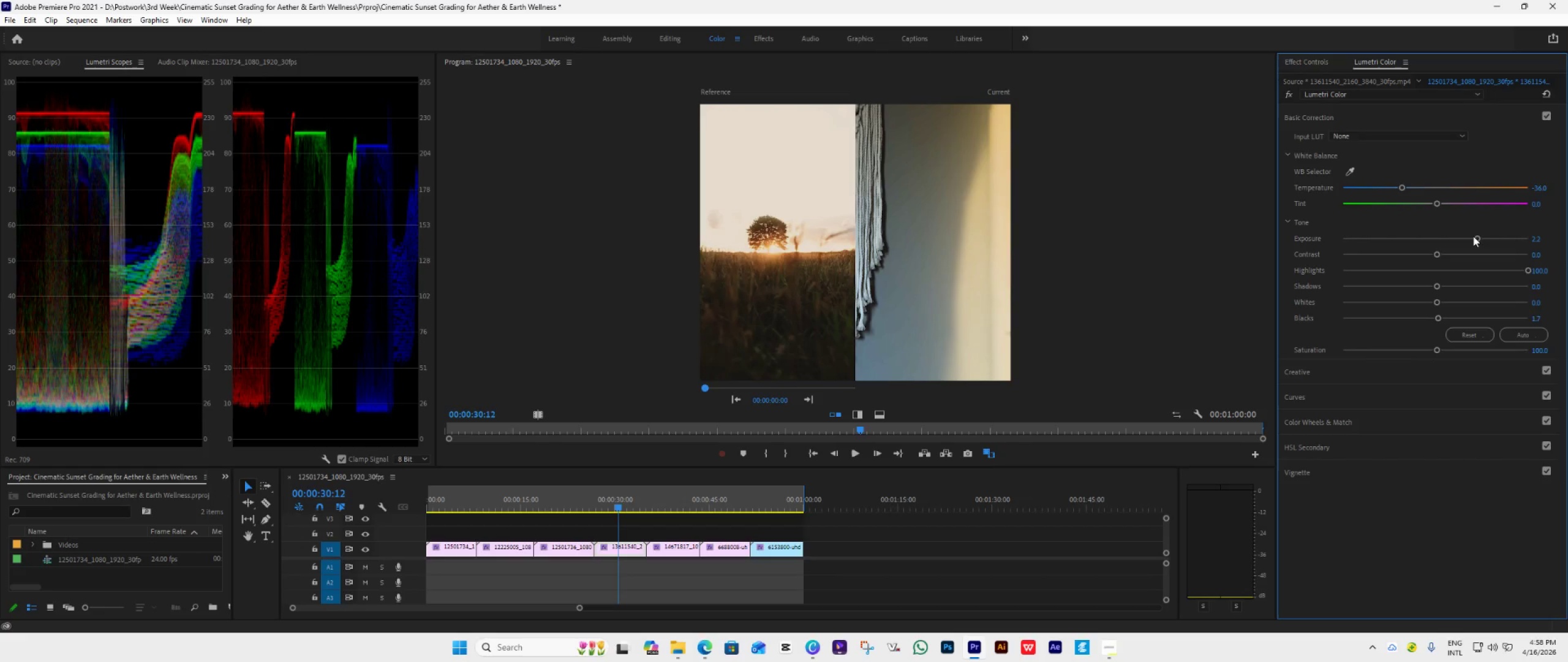 
left_click_drag(start_coordinate=[1437, 319], to_coordinate=[1436, 313])
 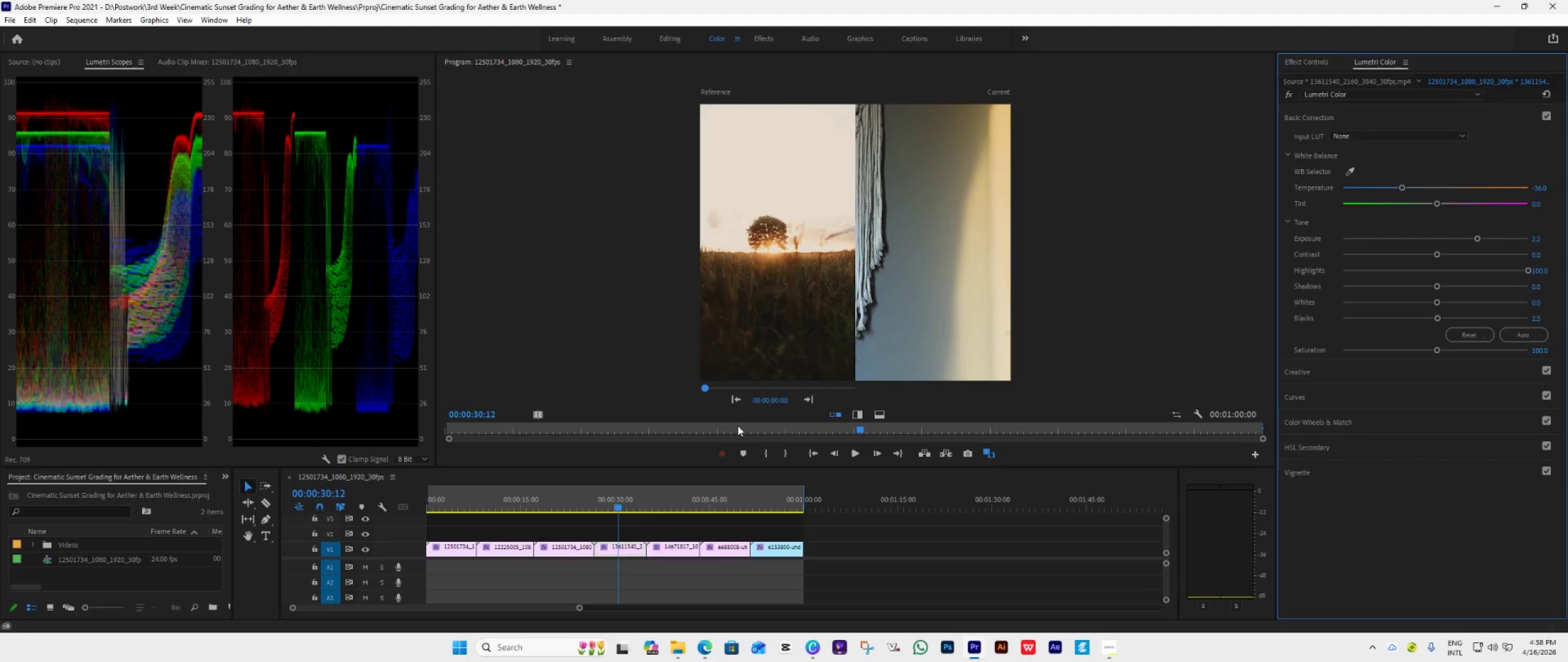 
wait(7.35)
 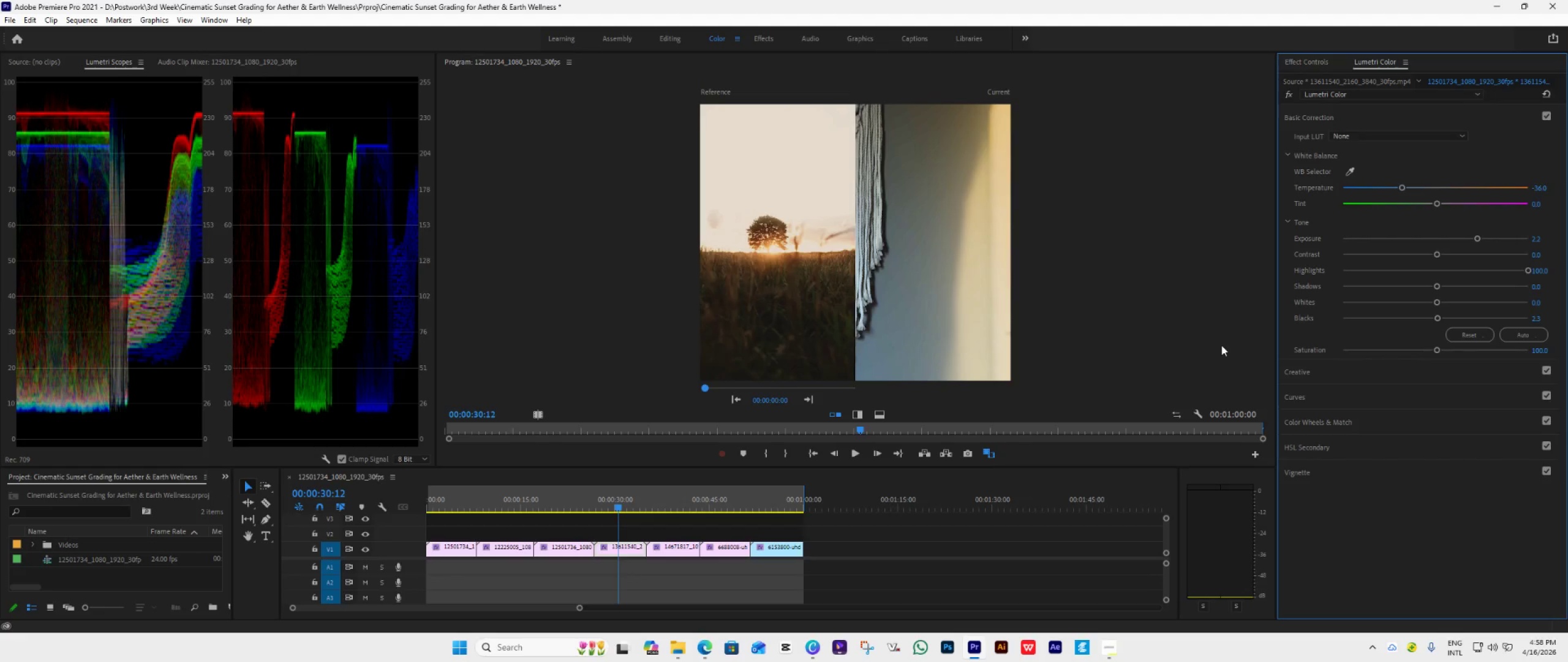 
left_click_drag(start_coordinate=[617, 504], to_coordinate=[669, 516])
 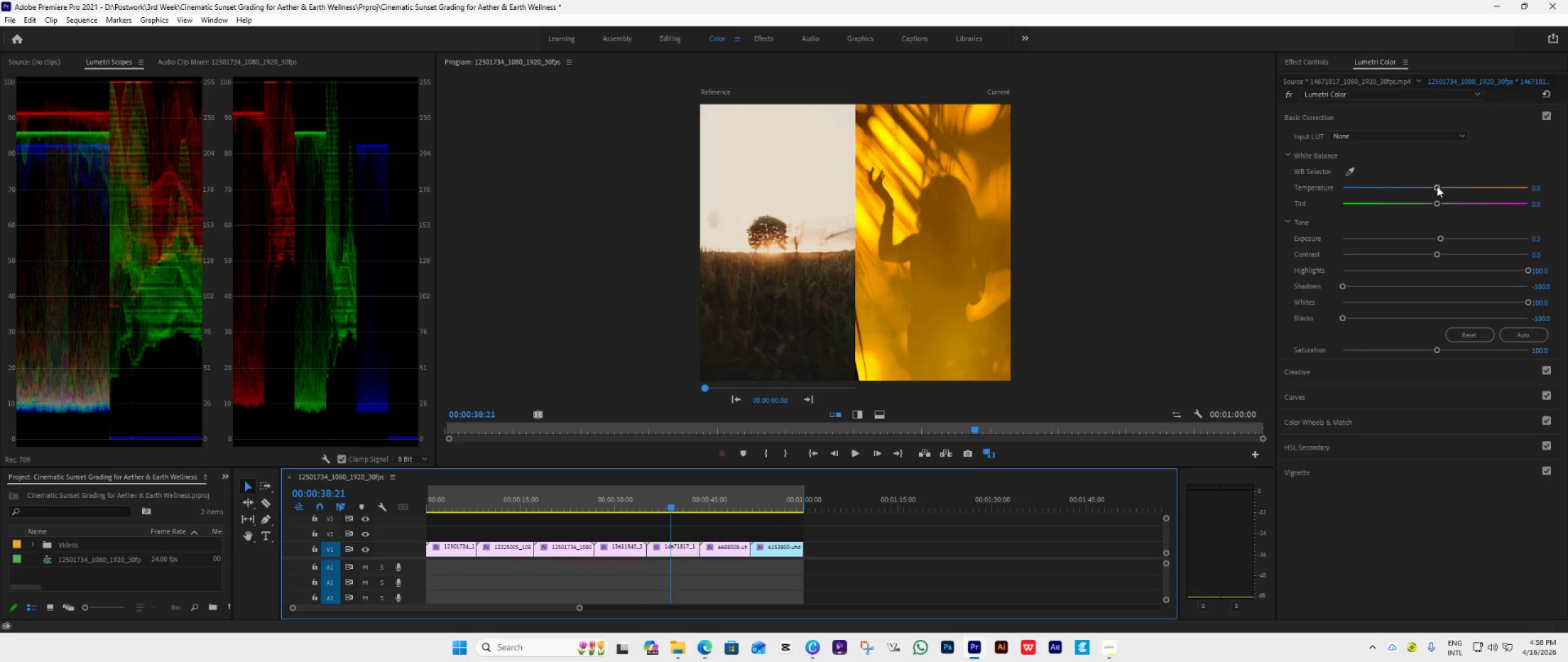 
wait(9.87)
 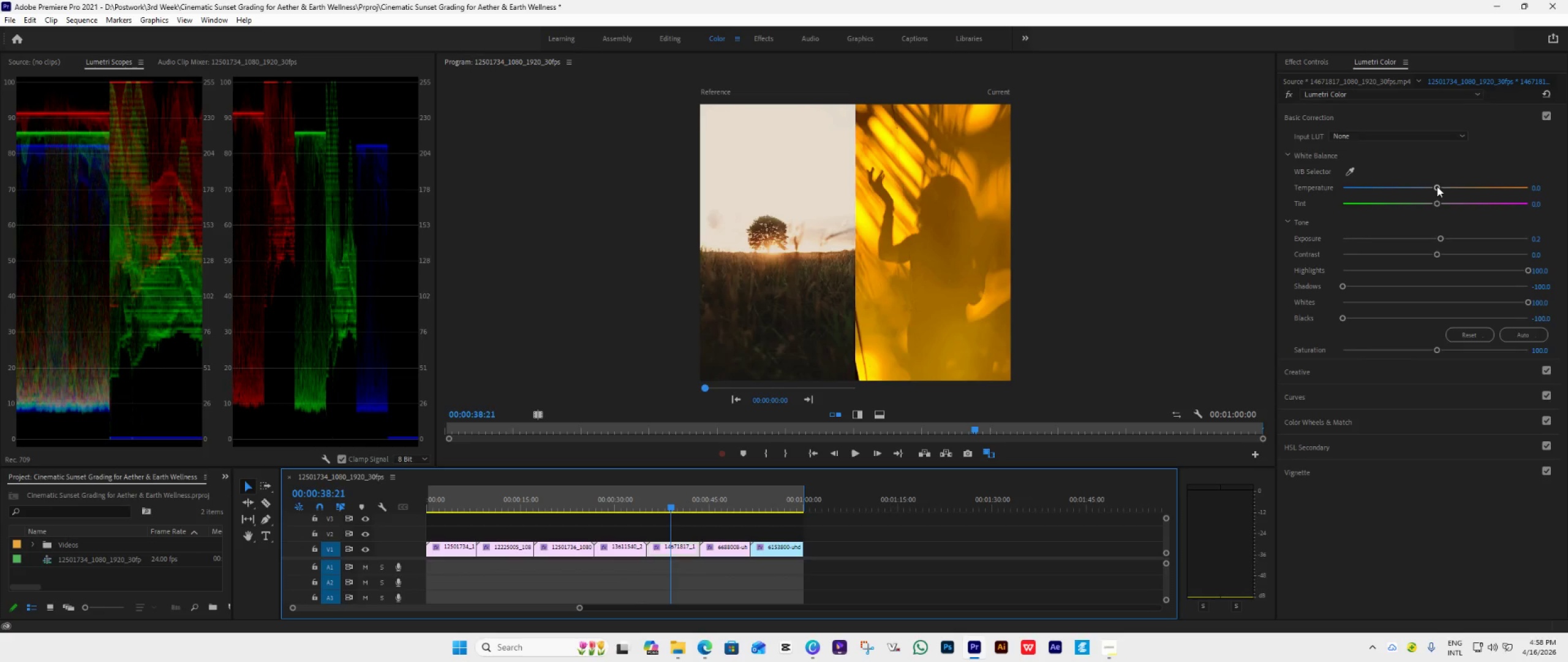 
left_click([1437, 186])
 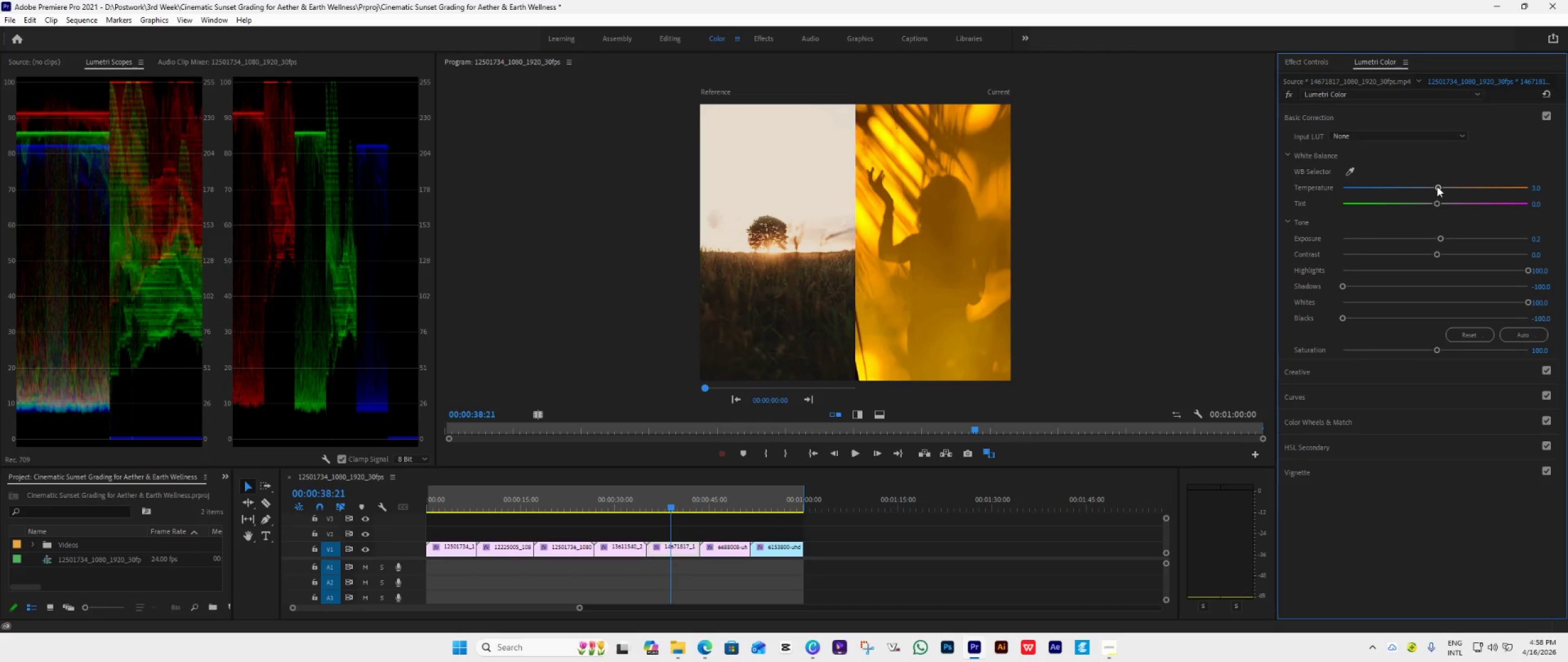 
left_click_drag(start_coordinate=[1437, 186], to_coordinate=[1457, 192])
 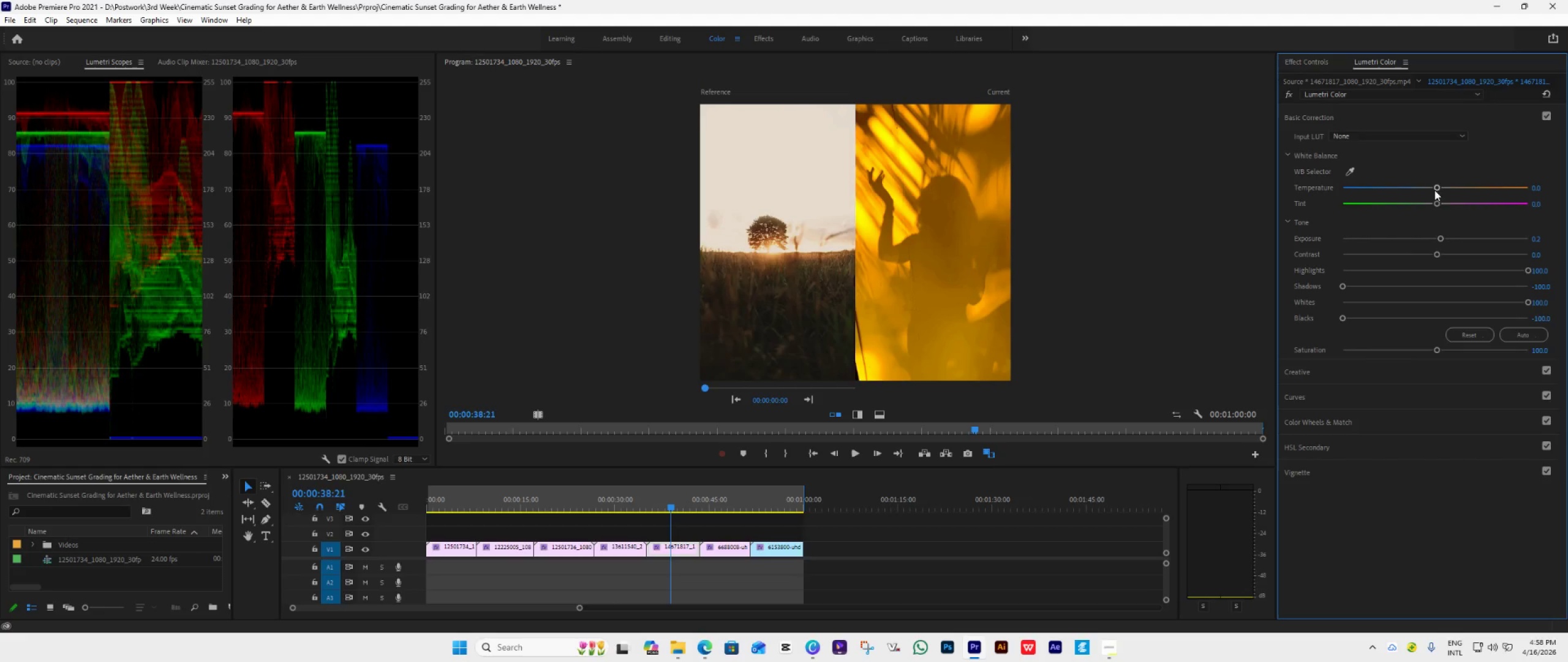 
left_click_drag(start_coordinate=[1434, 188], to_coordinate=[1450, 197])
 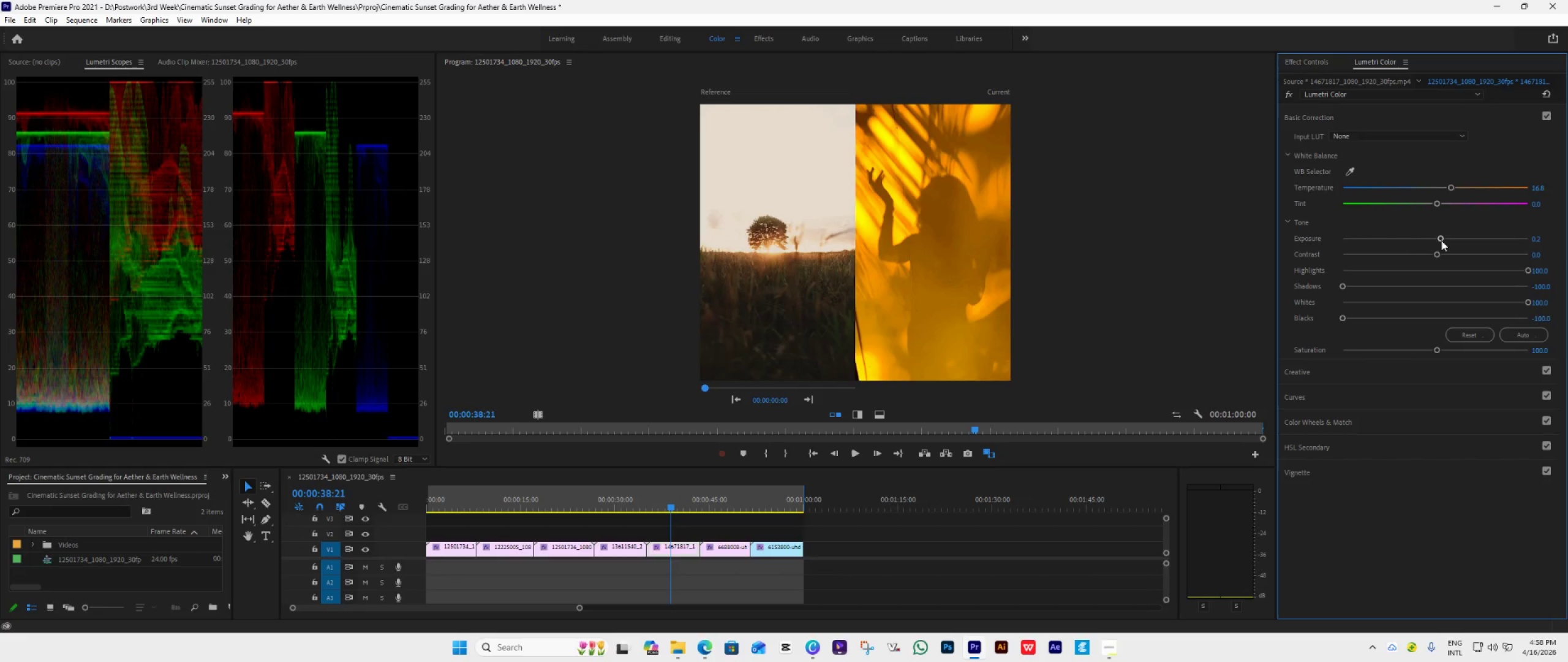 
left_click_drag(start_coordinate=[1441, 240], to_coordinate=[1438, 235])
 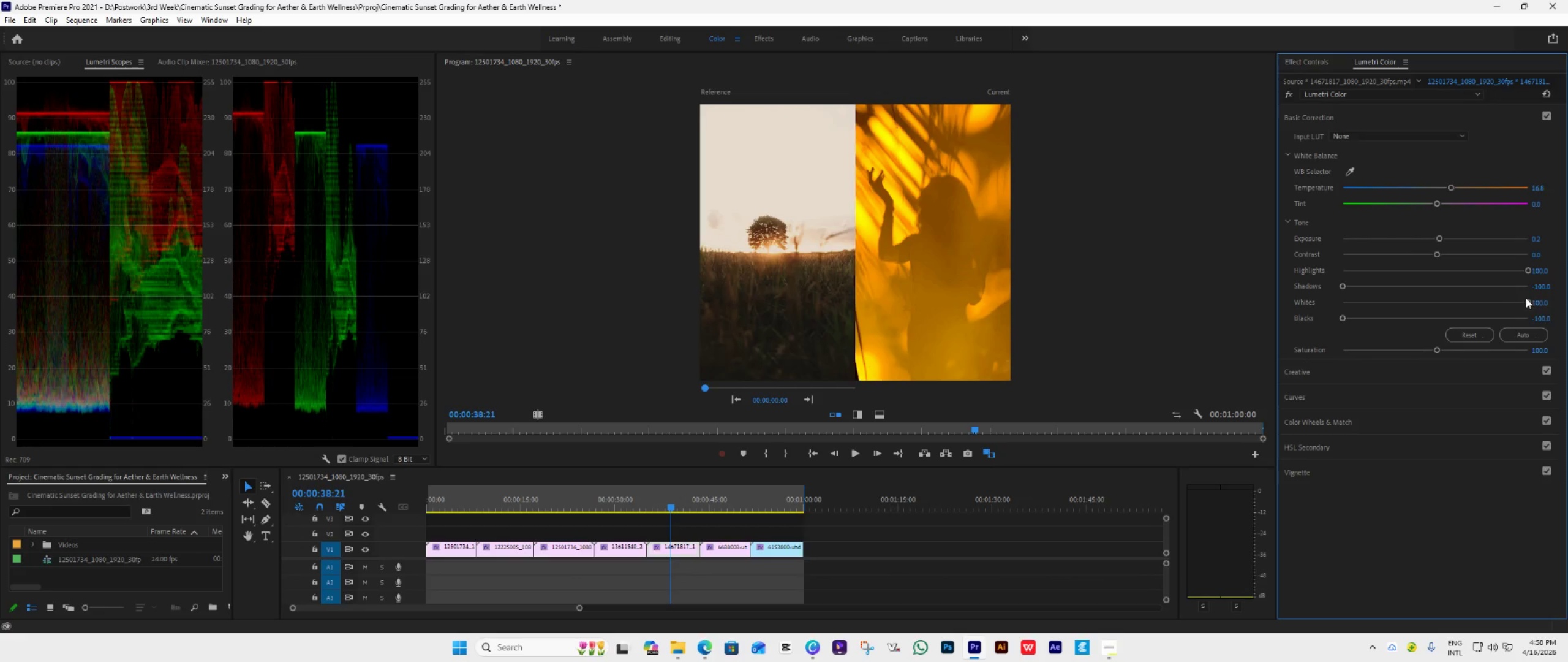 
left_click_drag(start_coordinate=[1526, 299], to_coordinate=[1441, 311])
 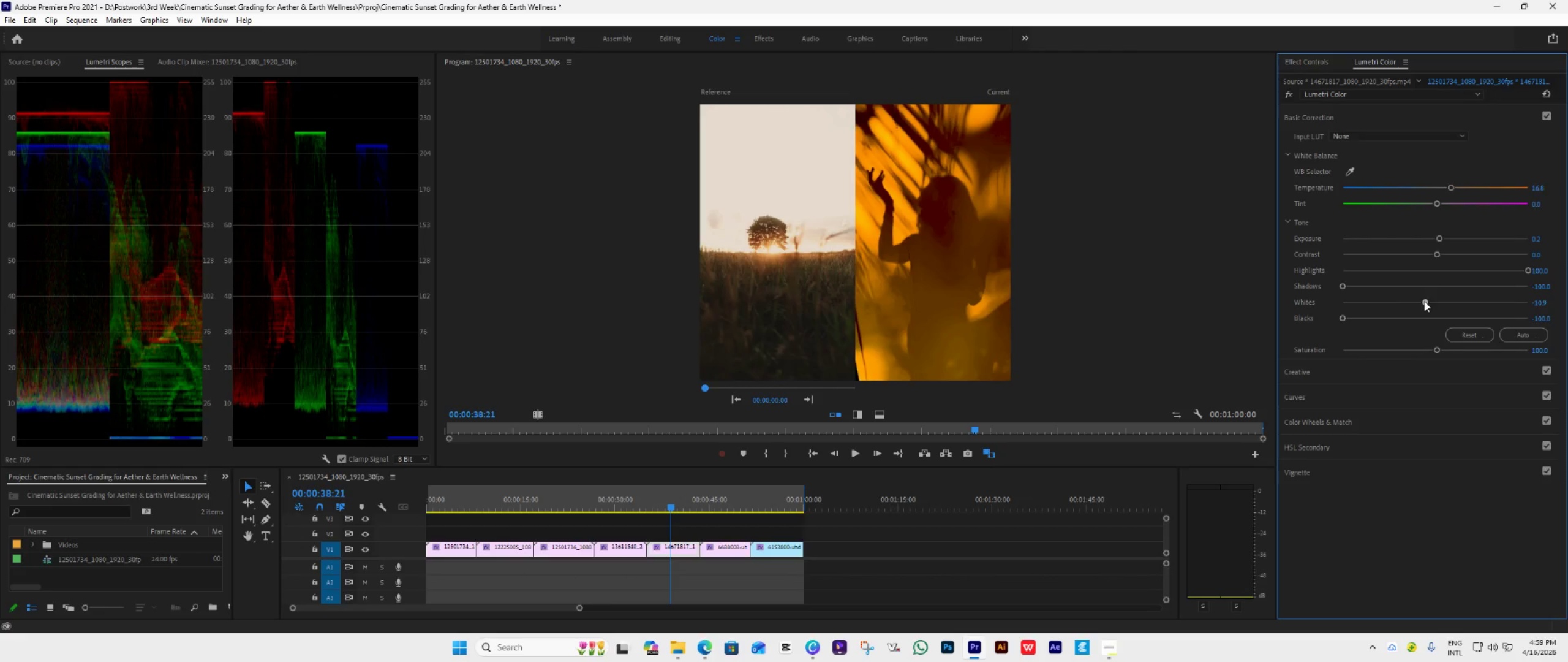 
double_click([1424, 301])
 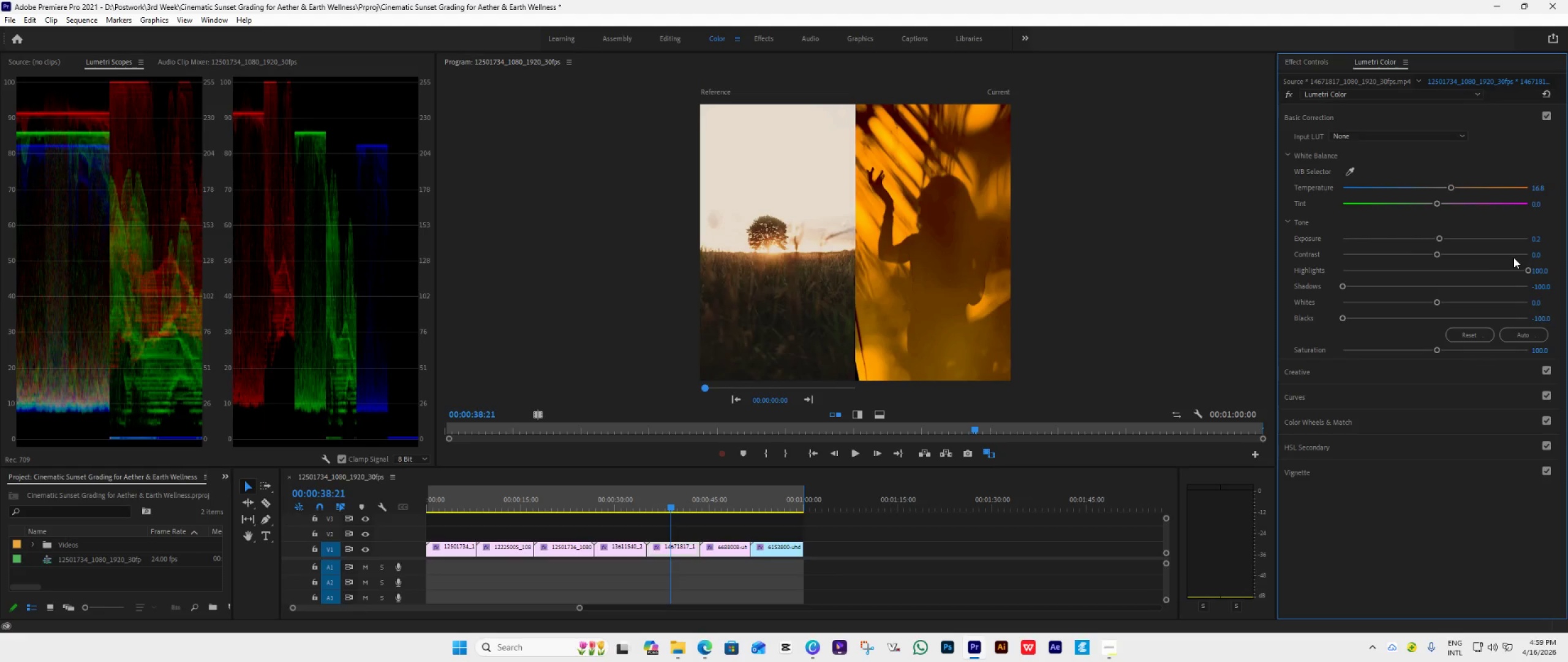 
left_click_drag(start_coordinate=[1526, 270], to_coordinate=[1507, 274])
 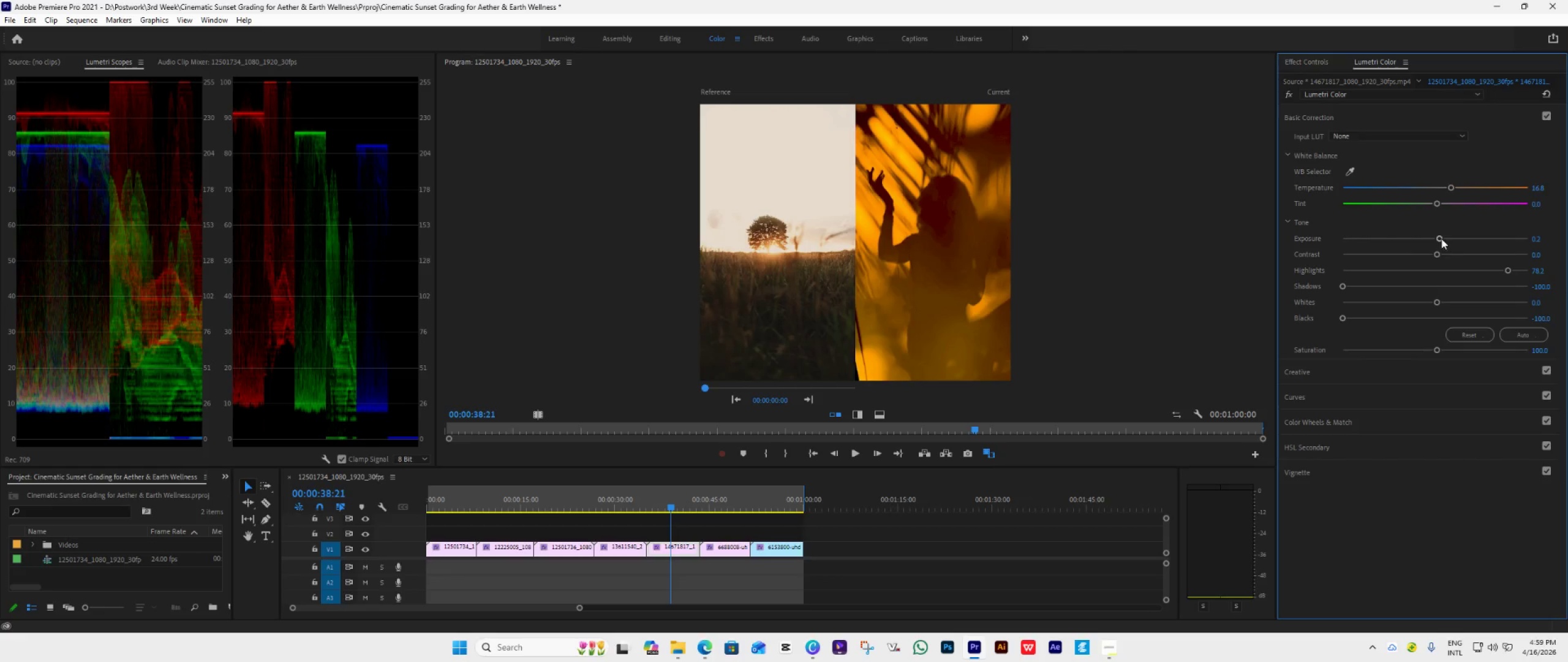 
left_click_drag(start_coordinate=[1439, 237], to_coordinate=[1419, 256])
 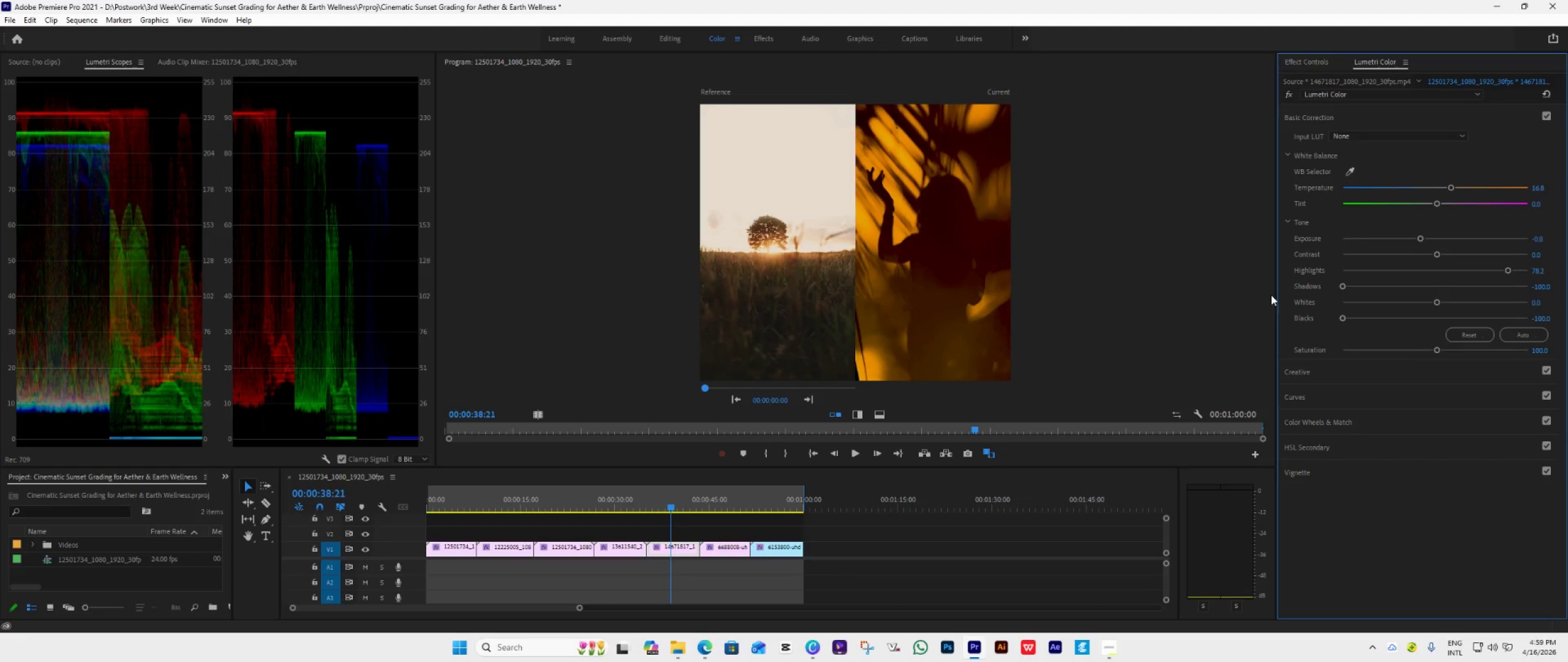 
wait(5.73)
 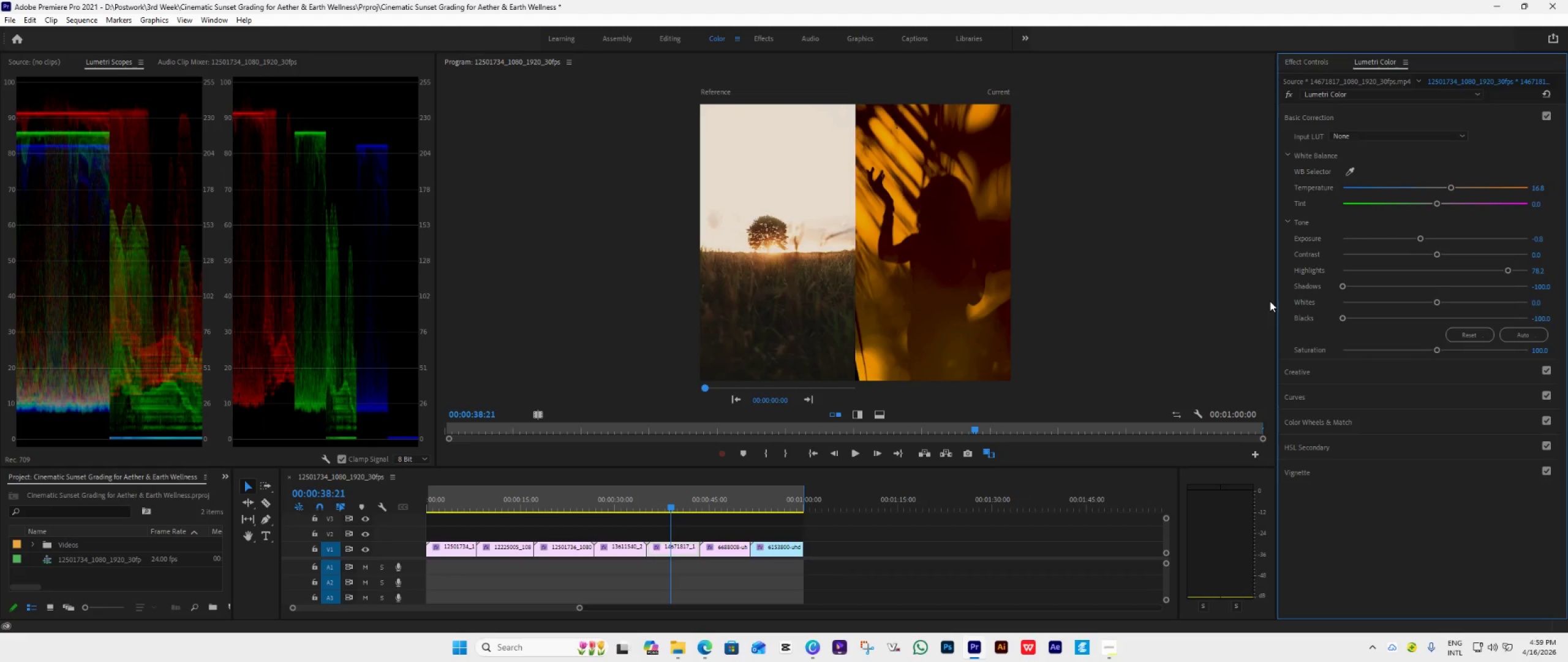 
left_click_drag(start_coordinate=[1450, 186], to_coordinate=[1423, 207])
 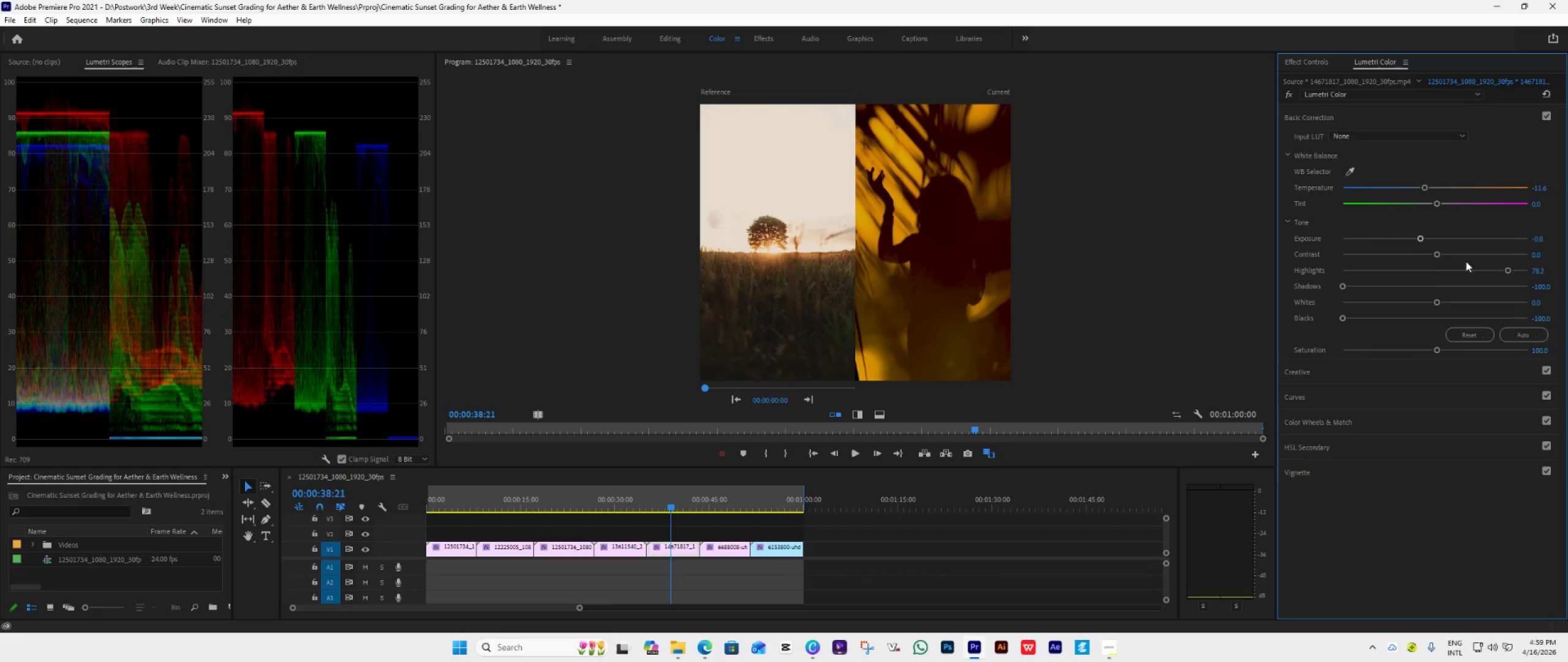 
wait(5.11)
 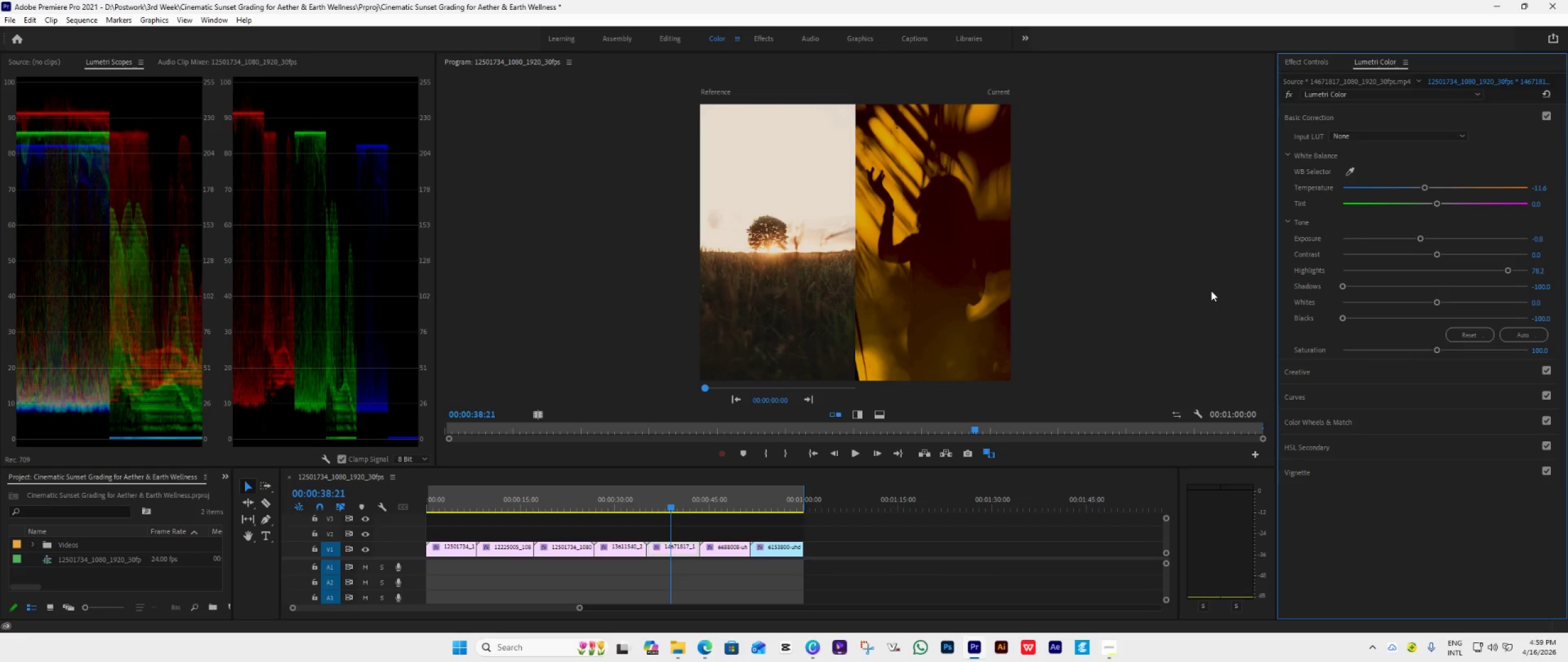 
left_click_drag(start_coordinate=[1509, 268], to_coordinate=[1551, 285])
 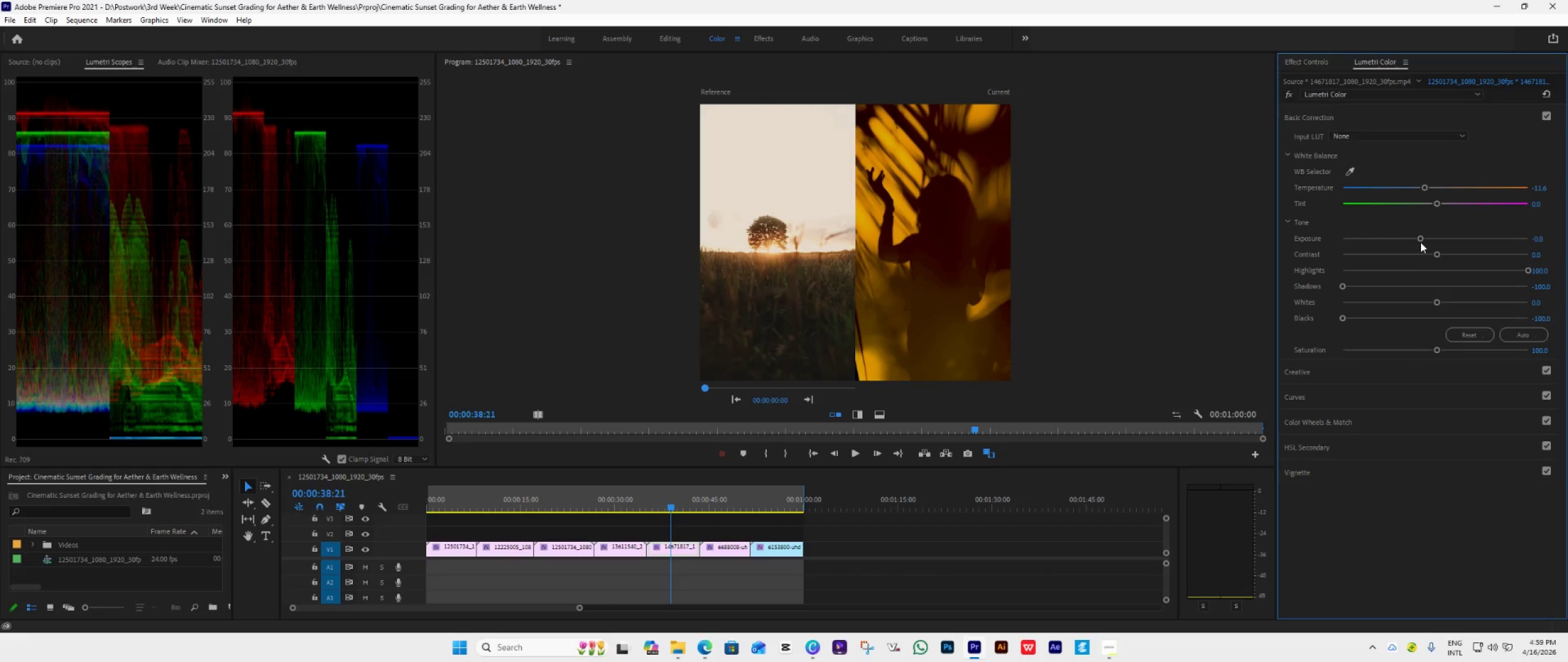 
left_click_drag(start_coordinate=[1420, 242], to_coordinate=[1427, 243])
 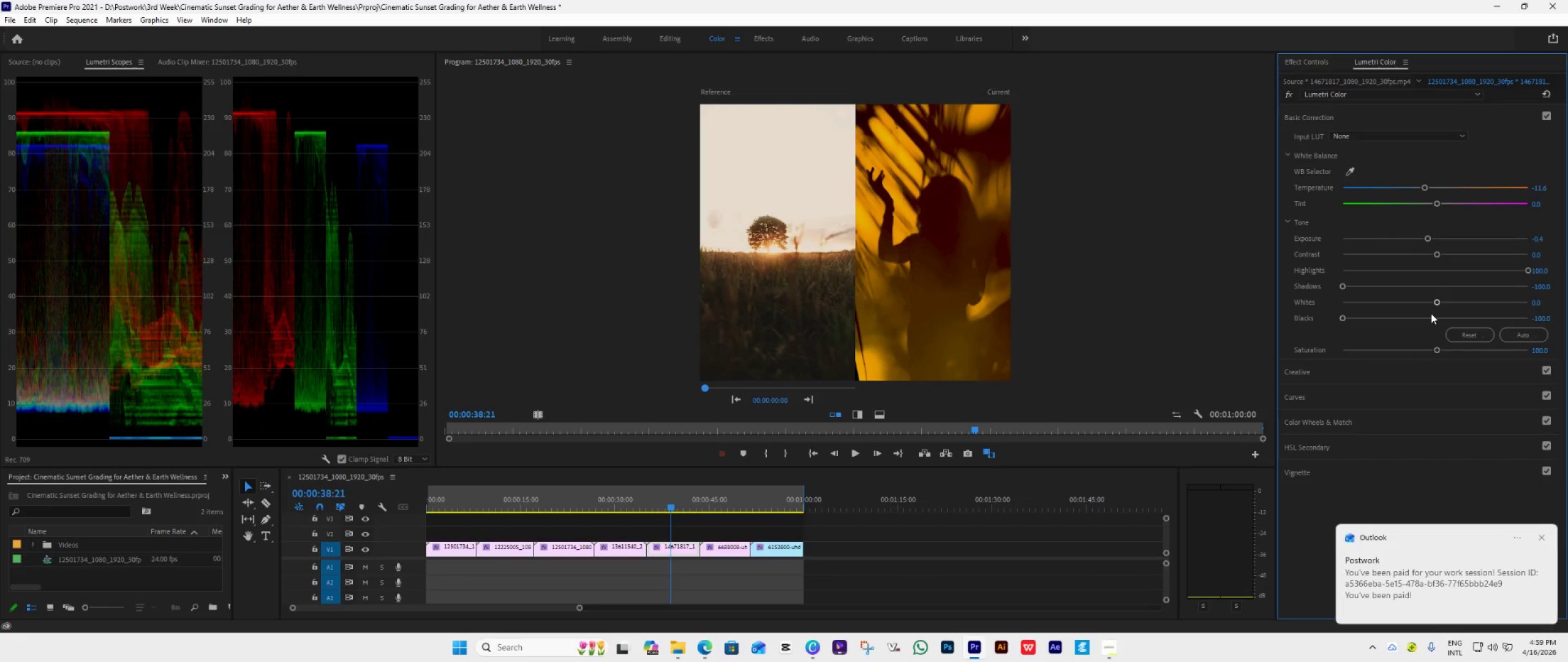 
wait(9.07)
 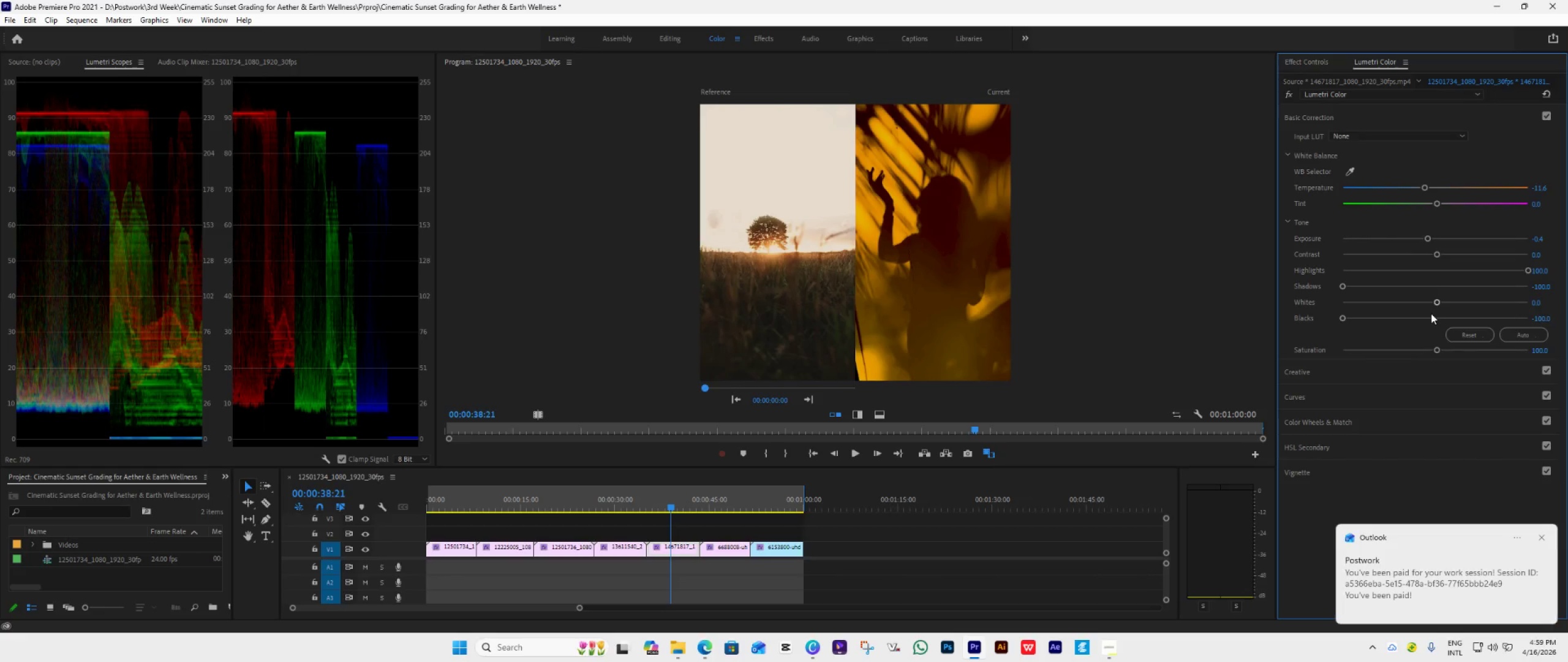 
left_click_drag(start_coordinate=[1345, 319], to_coordinate=[1348, 319])
 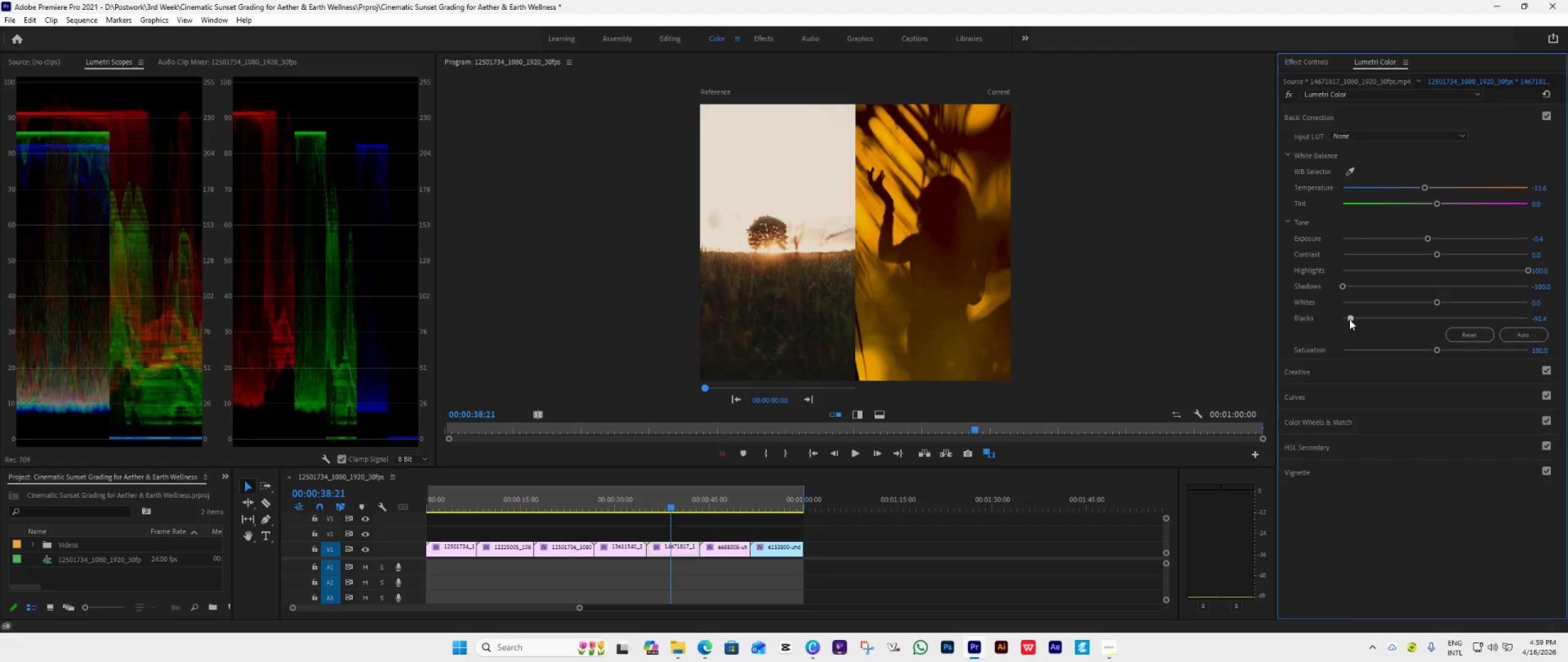 
left_click_drag(start_coordinate=[1349, 319], to_coordinate=[1409, 308])
 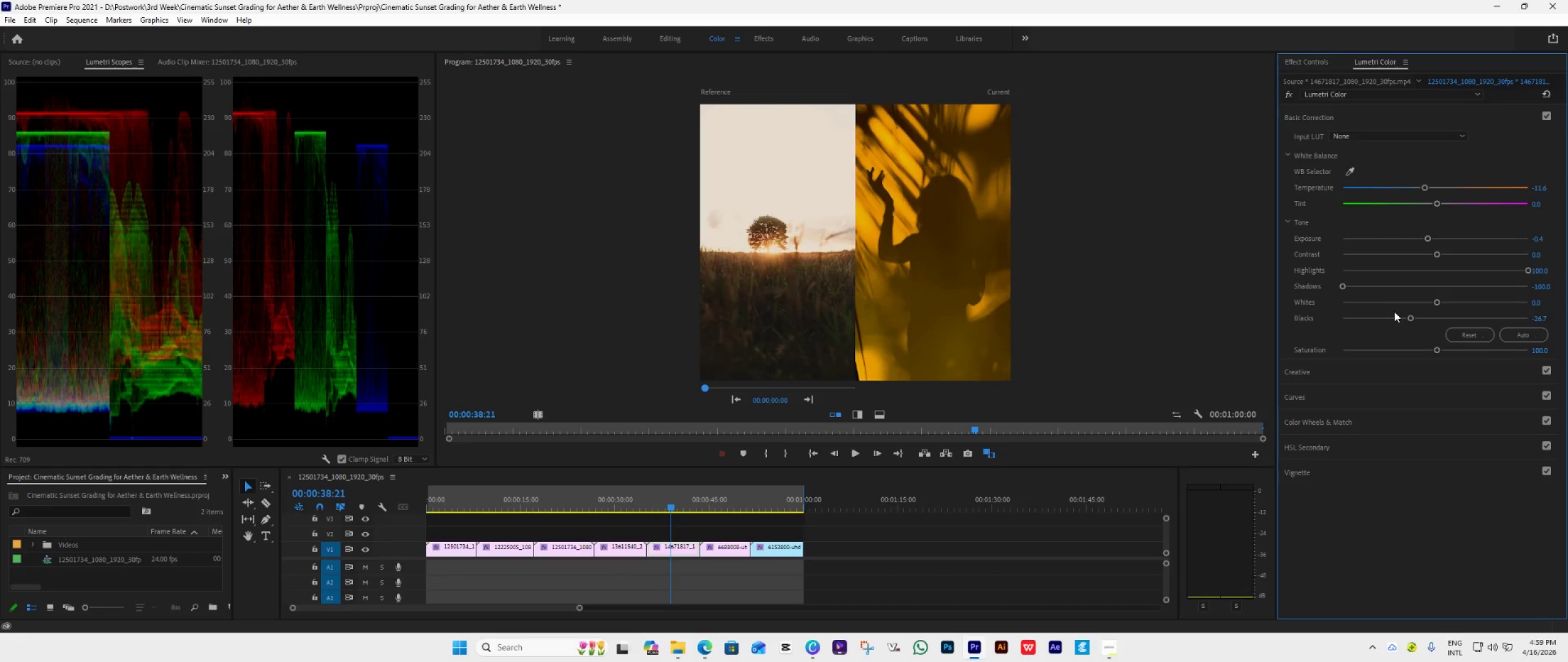 
wait(7.31)
 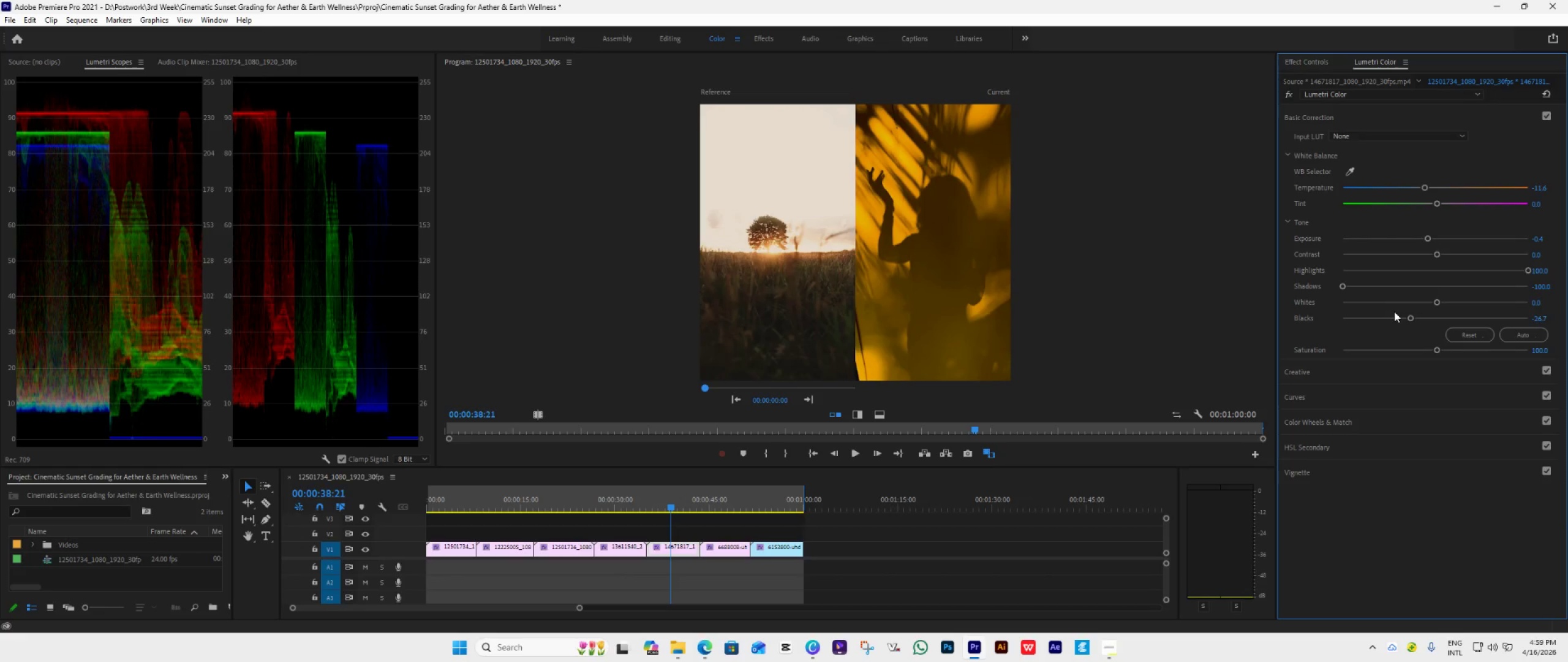 
left_click([681, 555])
 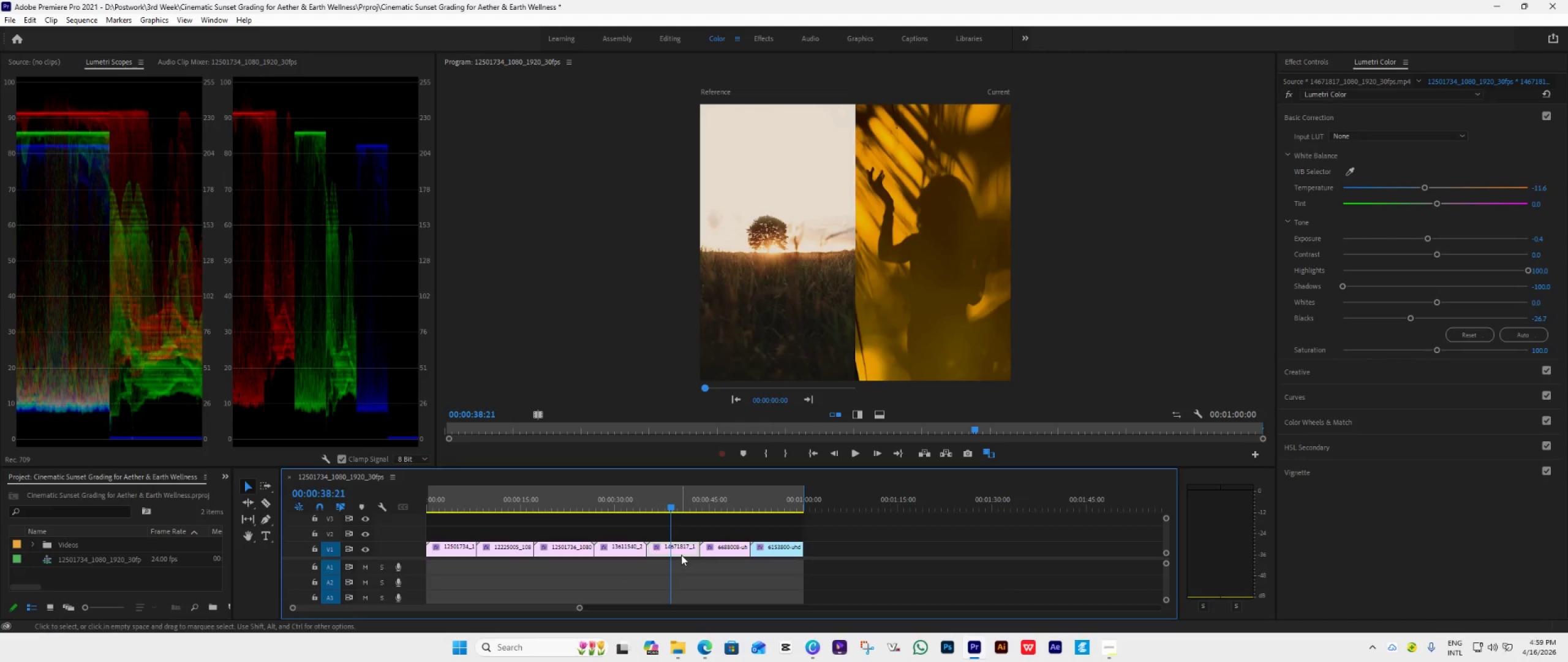 
key(Delete)
 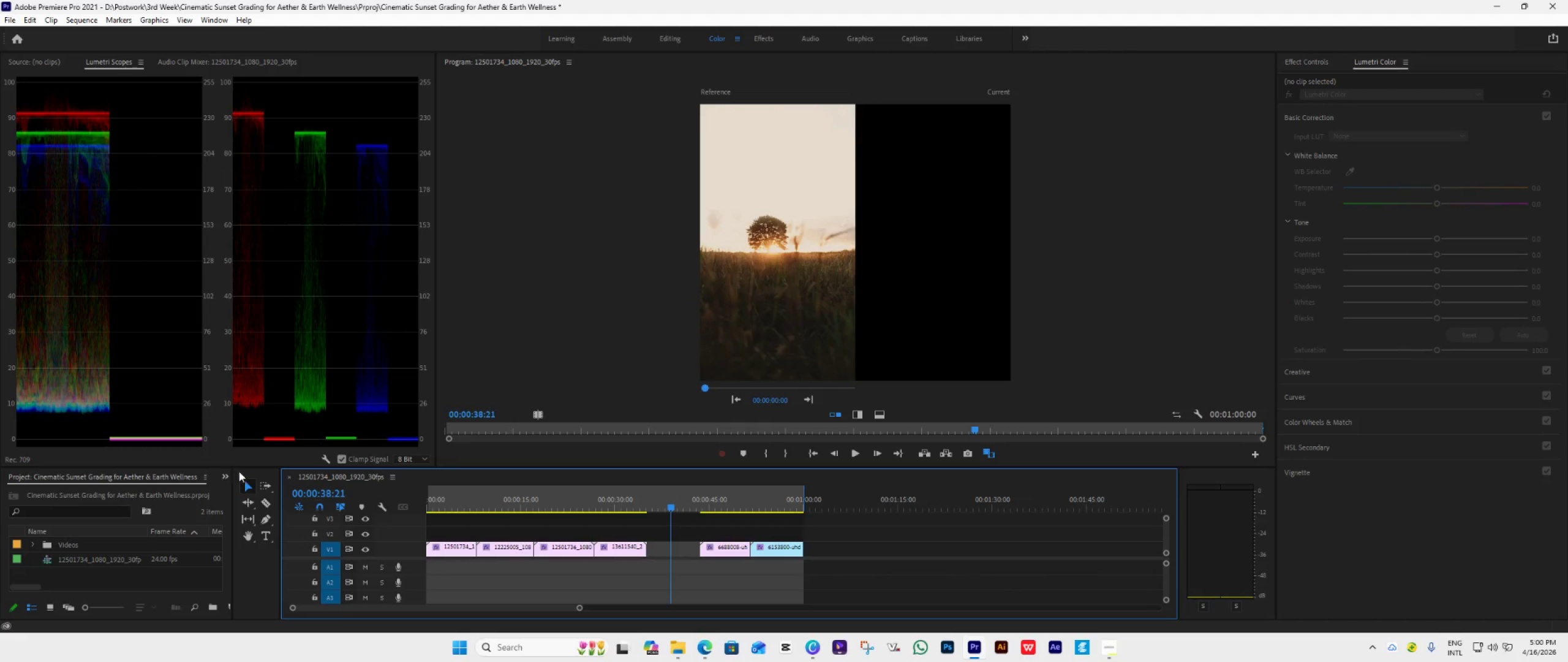 
left_click_drag(start_coordinate=[246, 466], to_coordinate=[337, 248])
 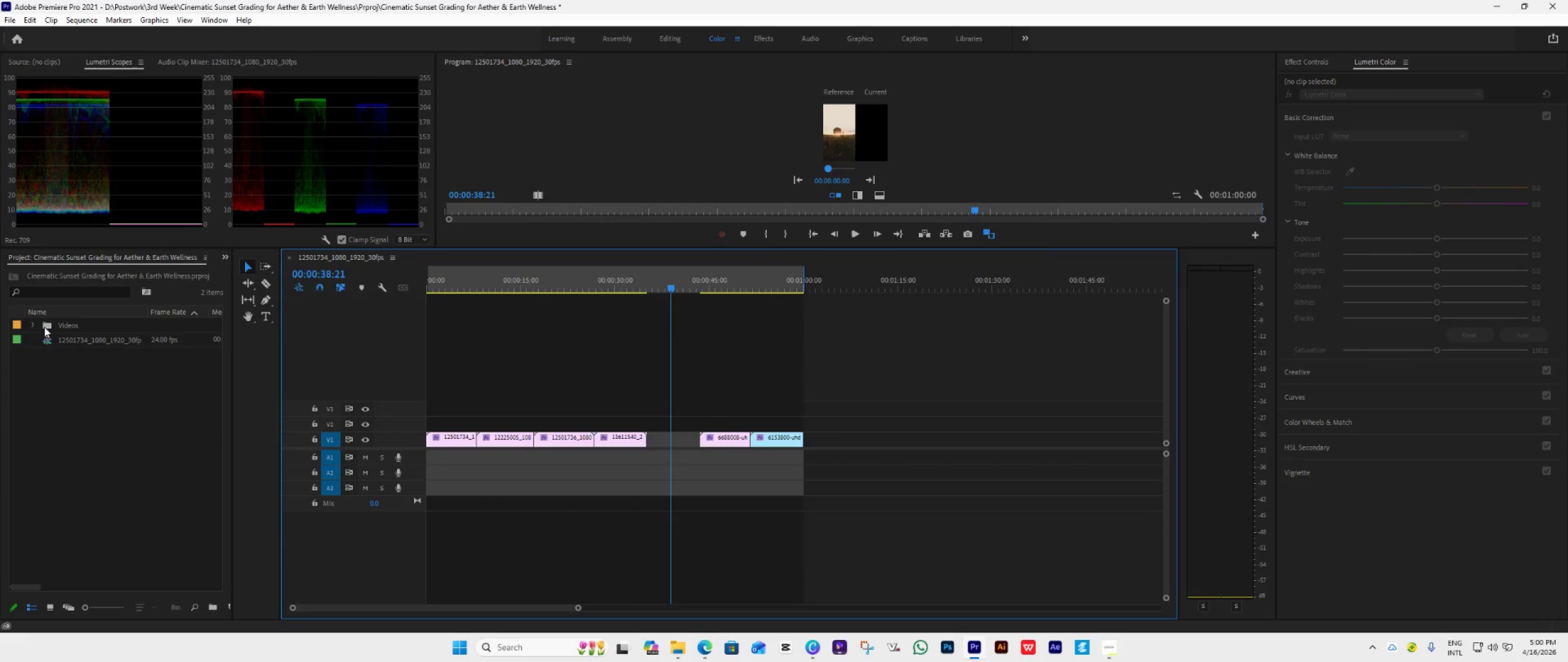 
left_click([33, 323])
 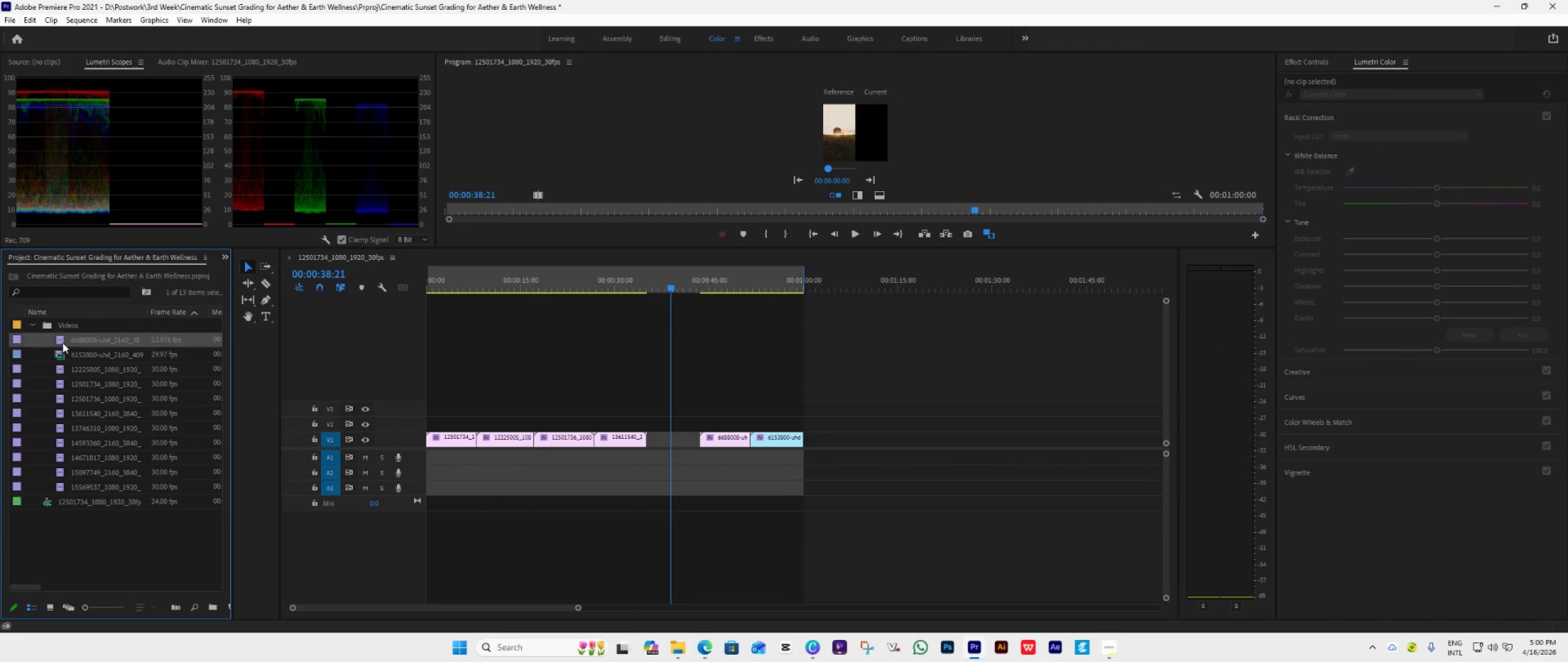 
double_click([62, 343])
 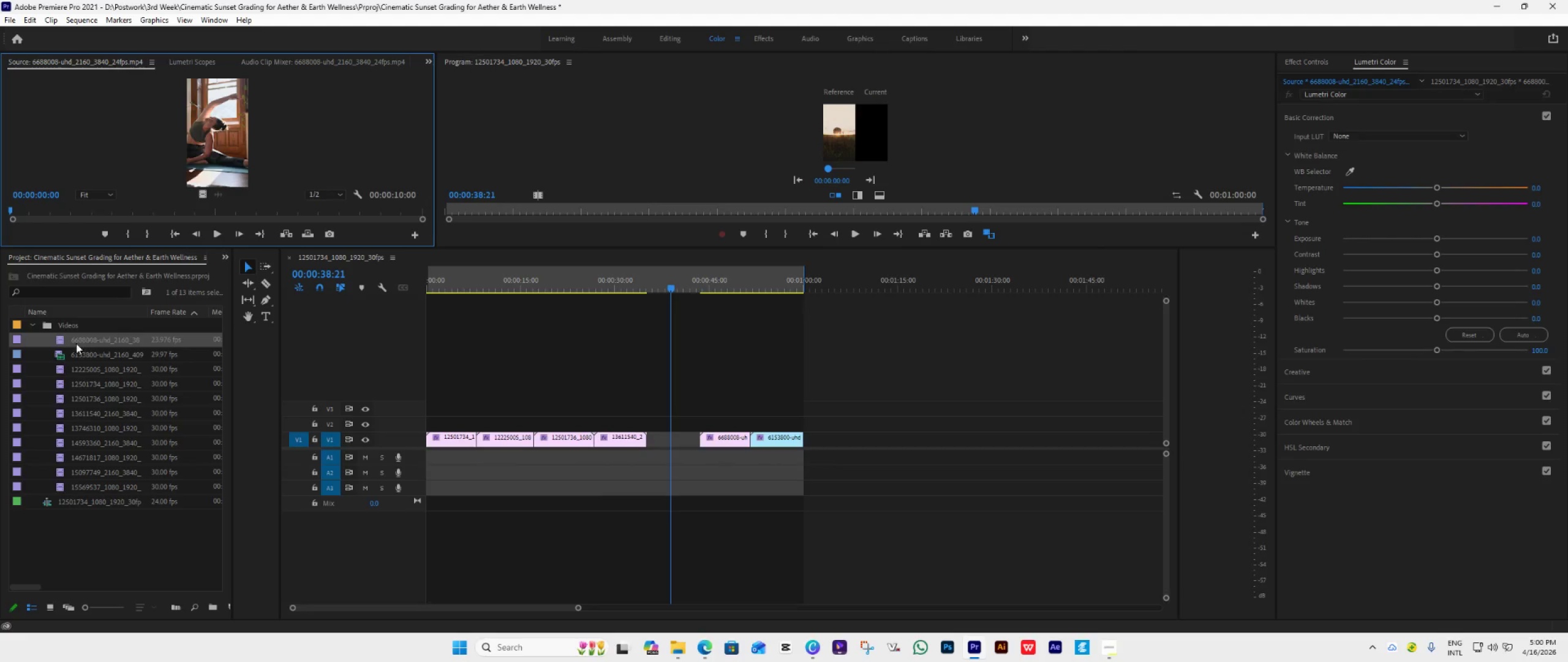 
double_click([61, 443])
 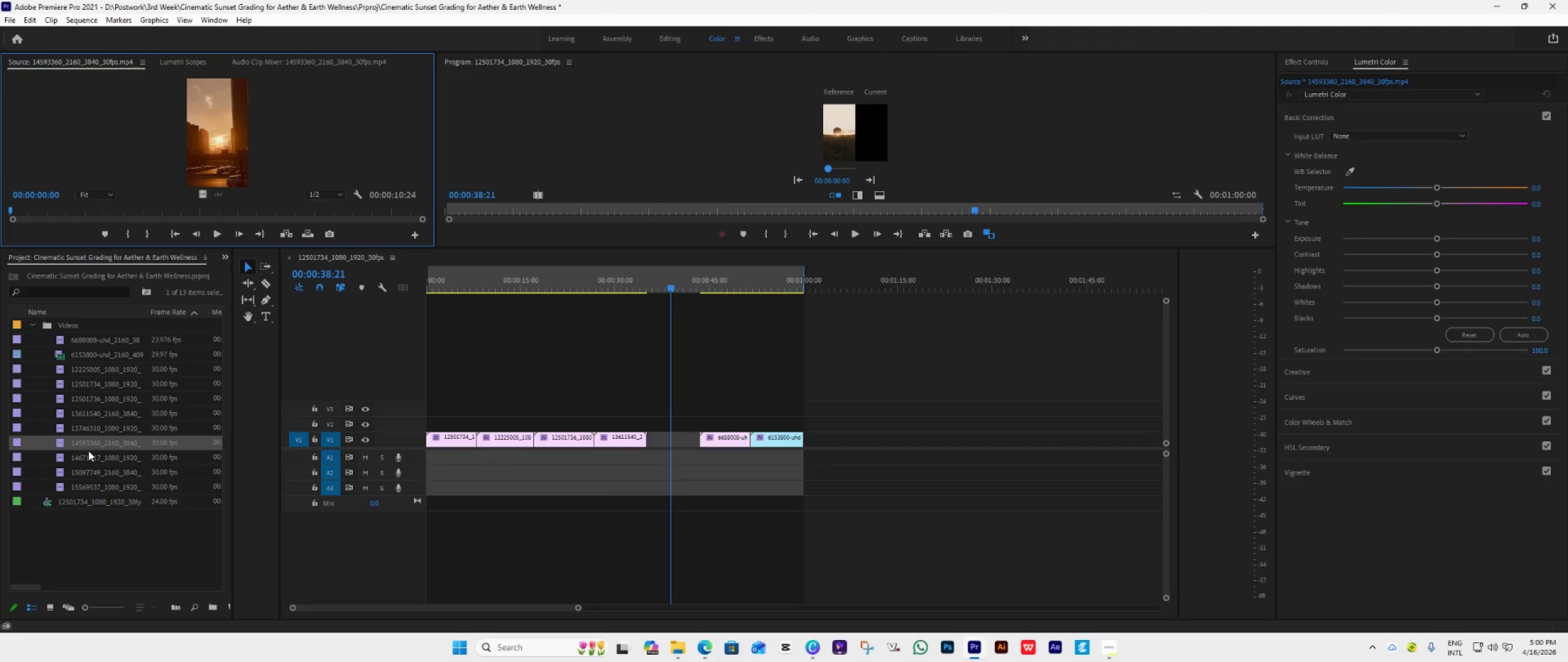 
left_click_drag(start_coordinate=[73, 445], to_coordinate=[653, 419])
 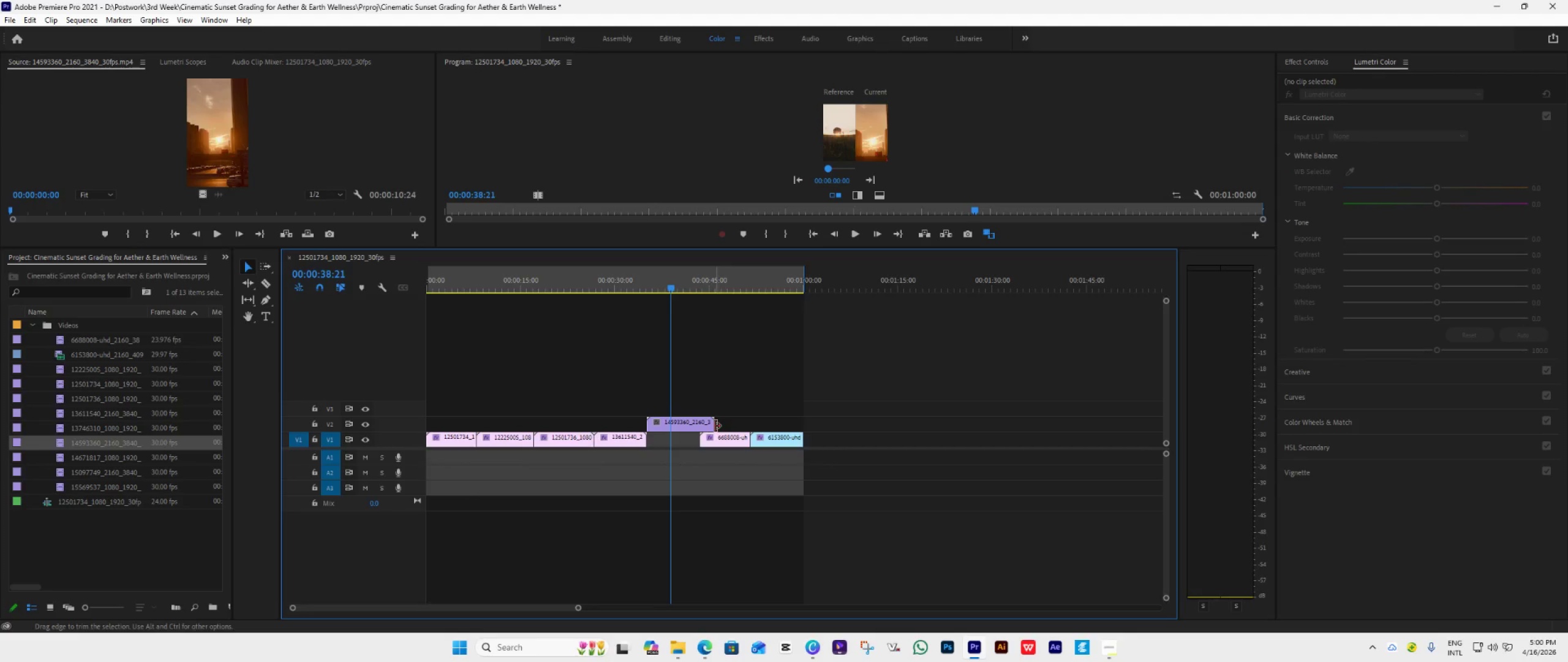 
left_click_drag(start_coordinate=[715, 426], to_coordinate=[694, 444])
 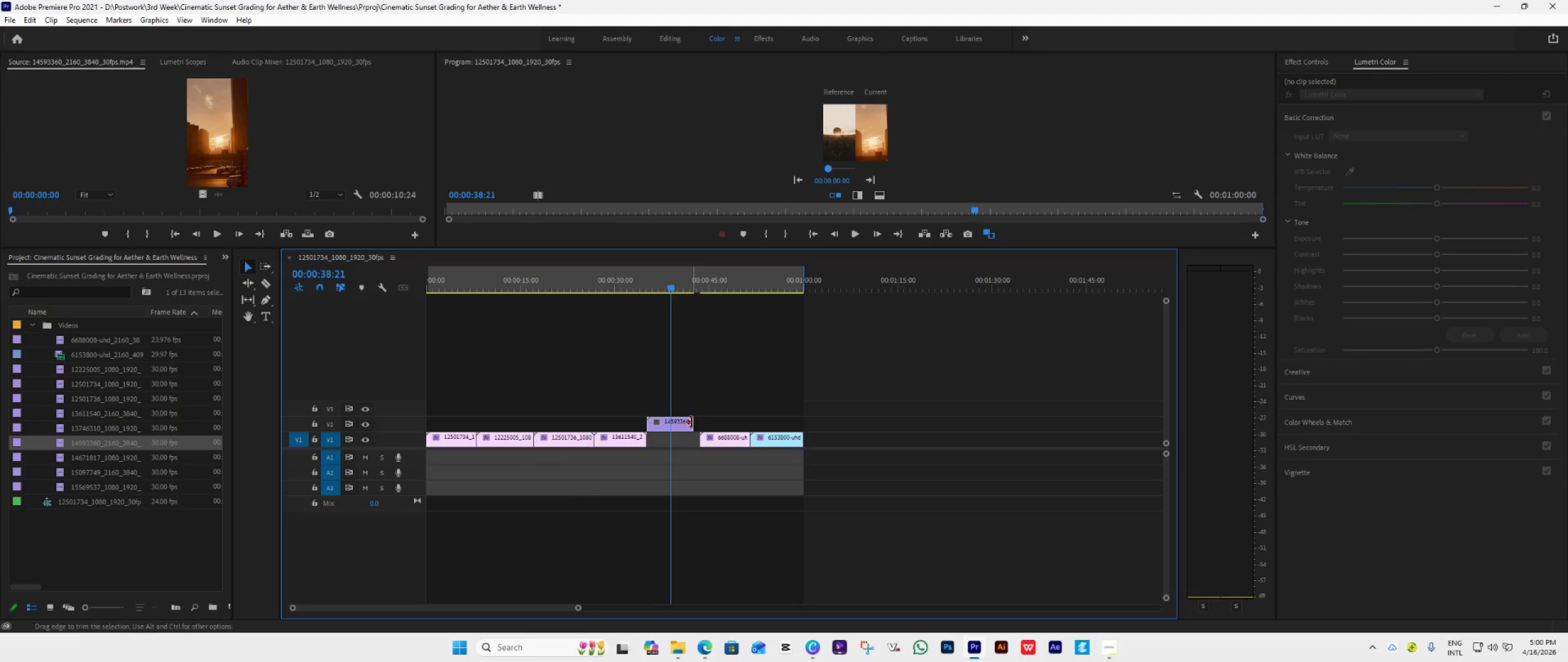 
left_click_drag(start_coordinate=[692, 422], to_coordinate=[699, 424])
 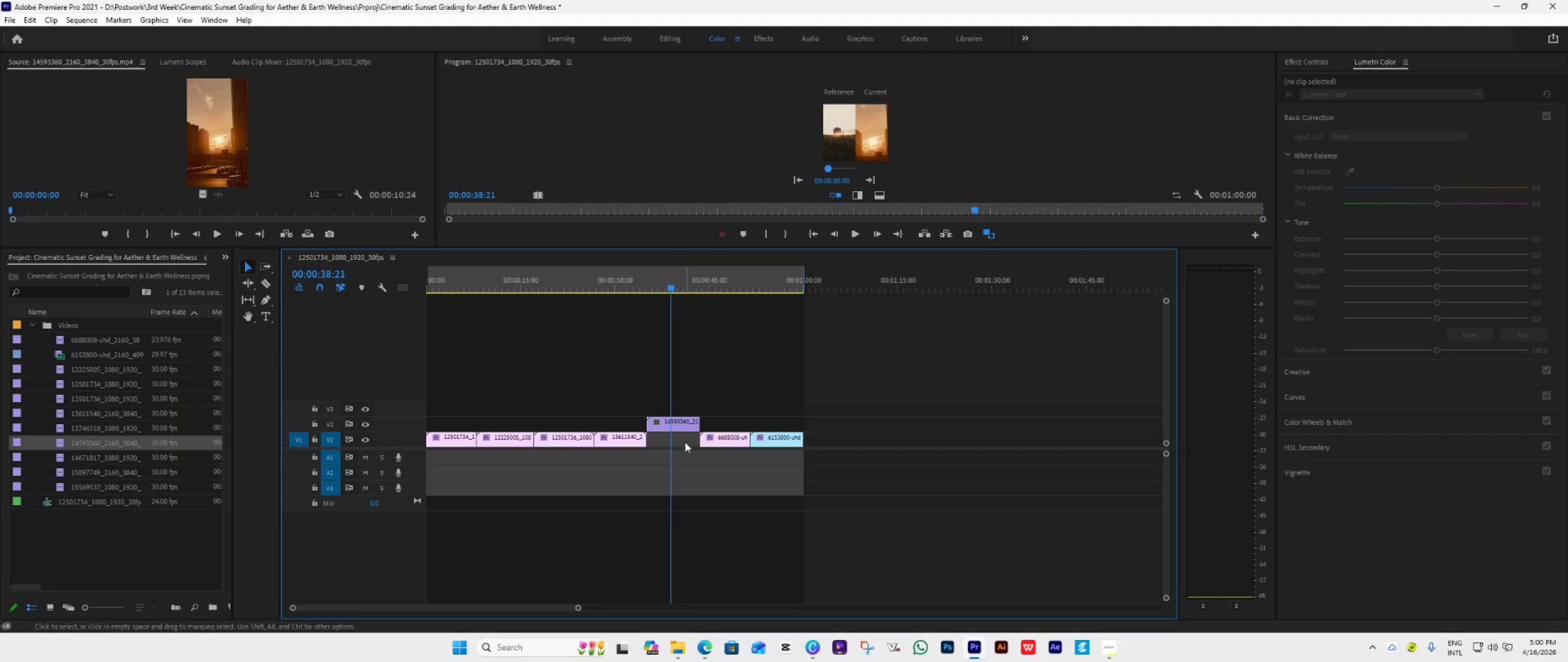 
wait(10.96)
 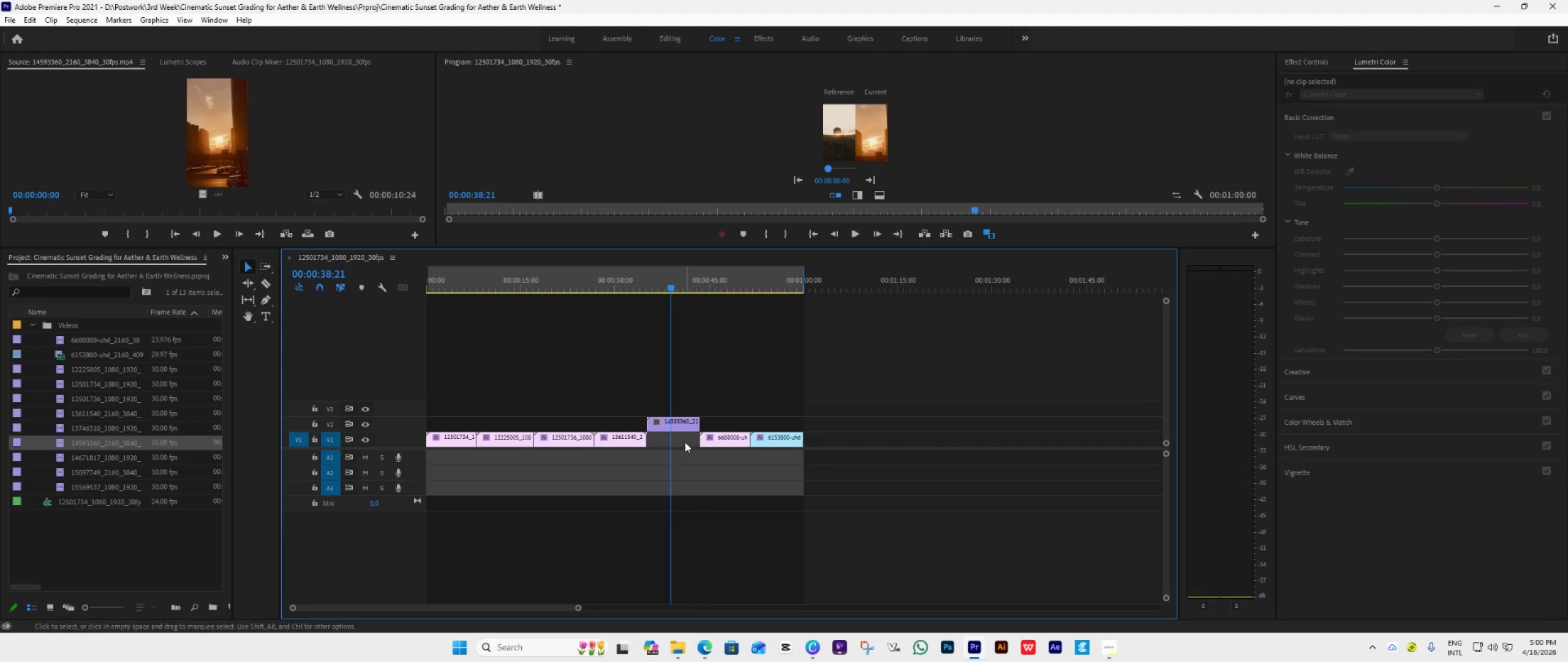 
left_click_drag(start_coordinate=[684, 426], to_coordinate=[685, 444])
 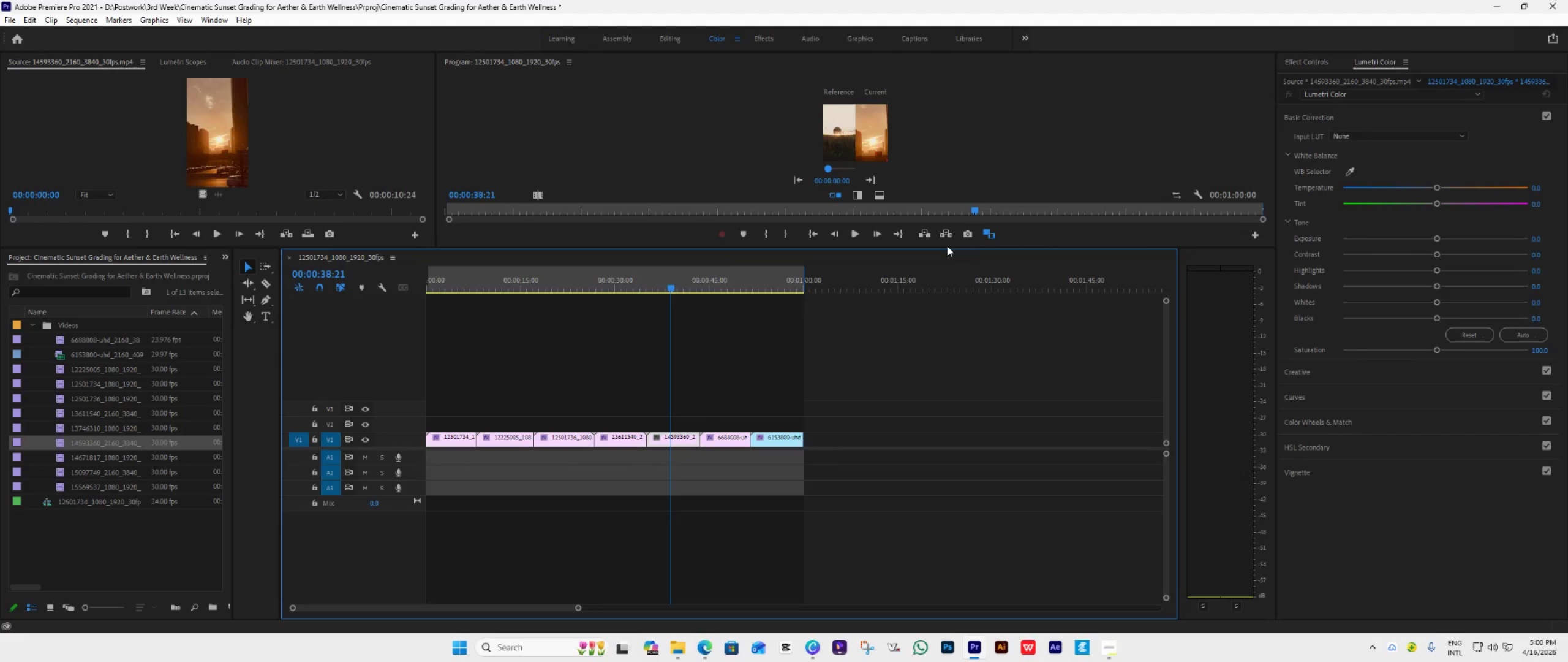 
left_click([983, 231])
 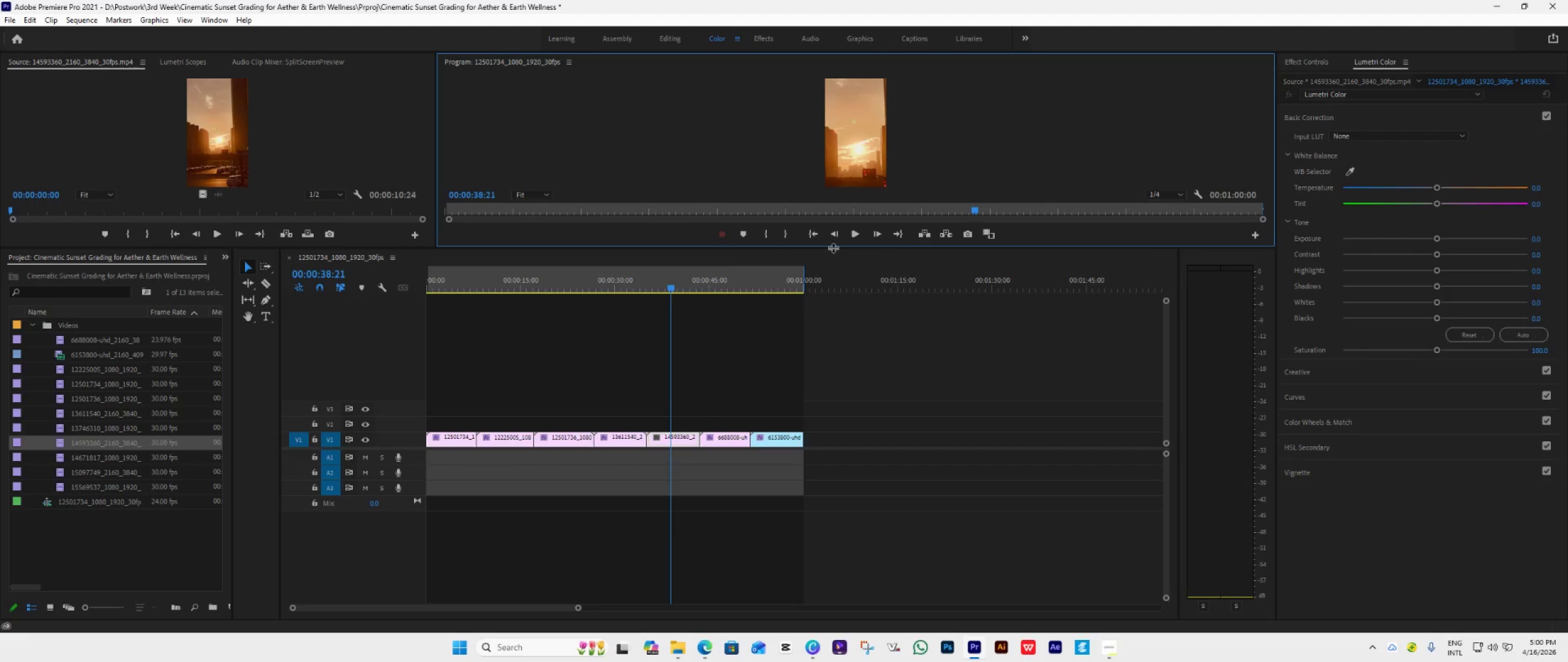 
left_click_drag(start_coordinate=[833, 248], to_coordinate=[782, 470])
 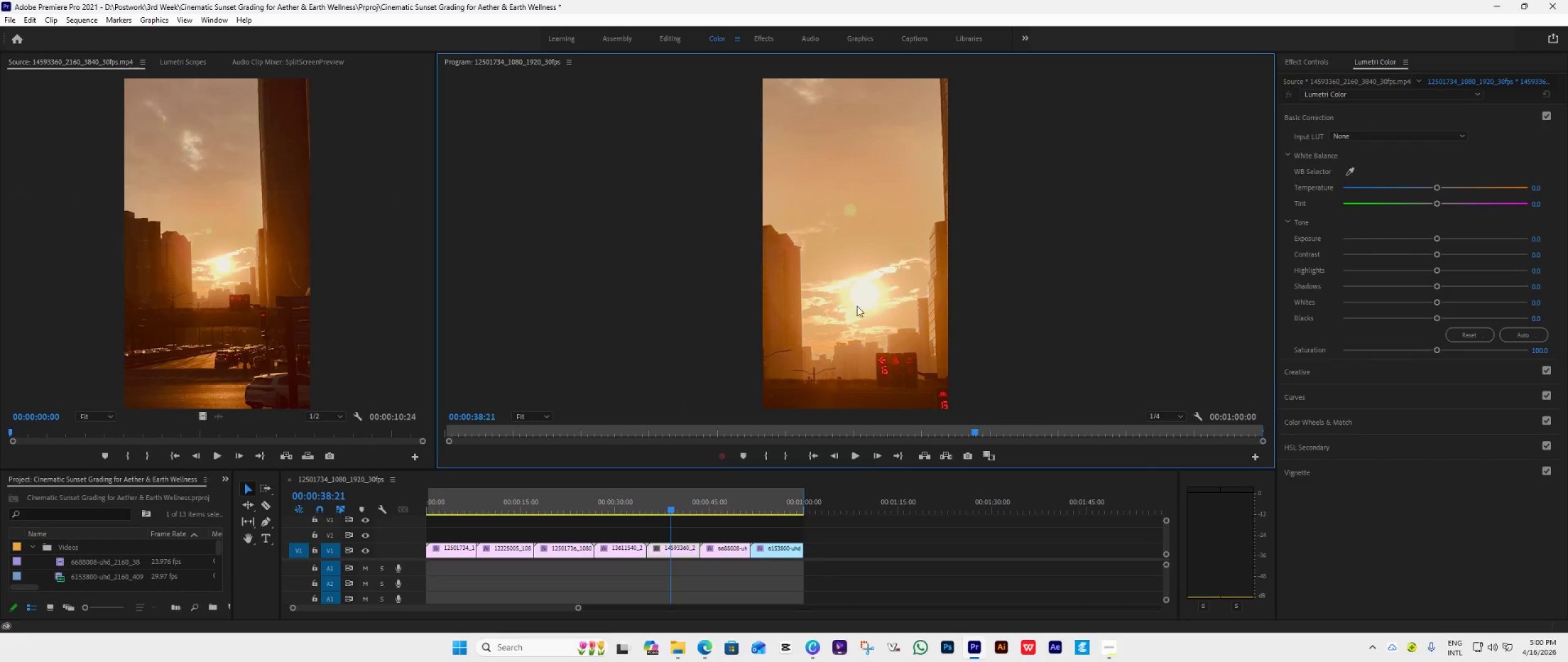 
right_click([204, 157])
 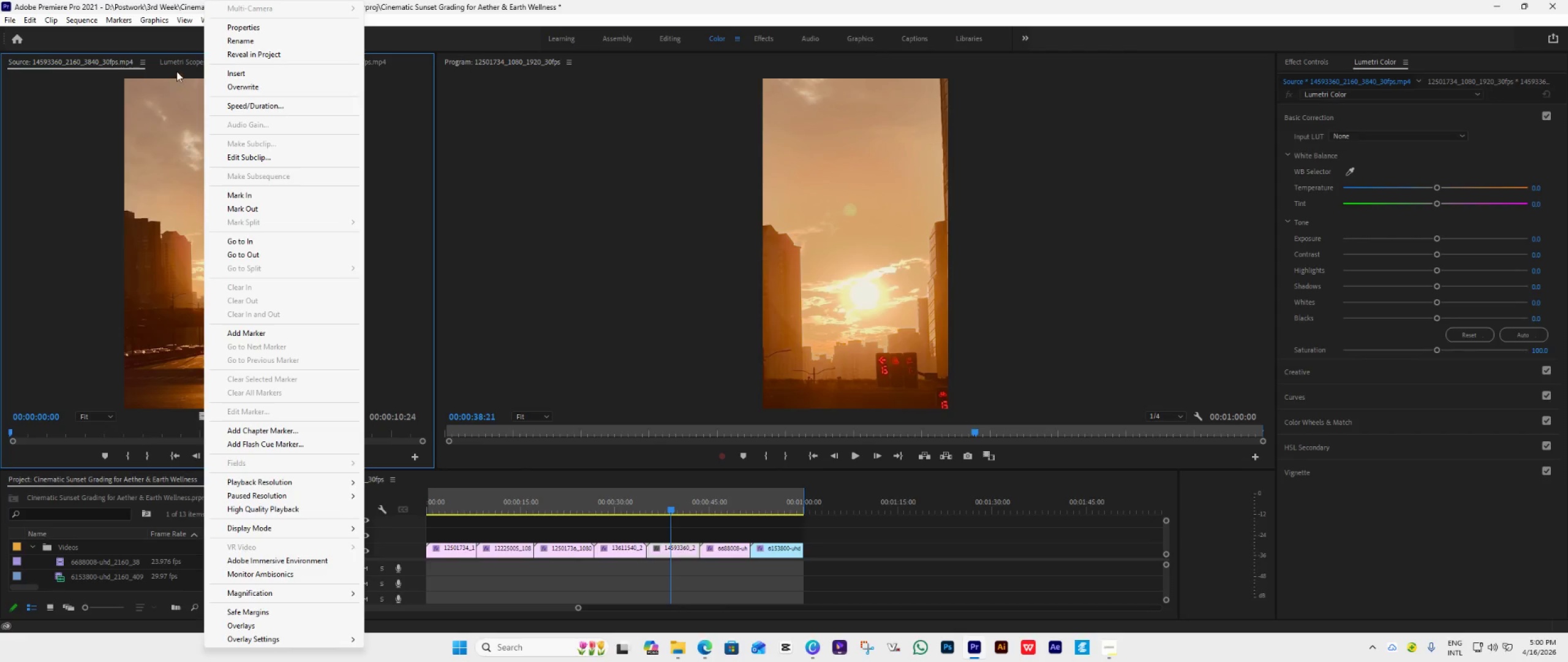 
left_click([179, 64])
 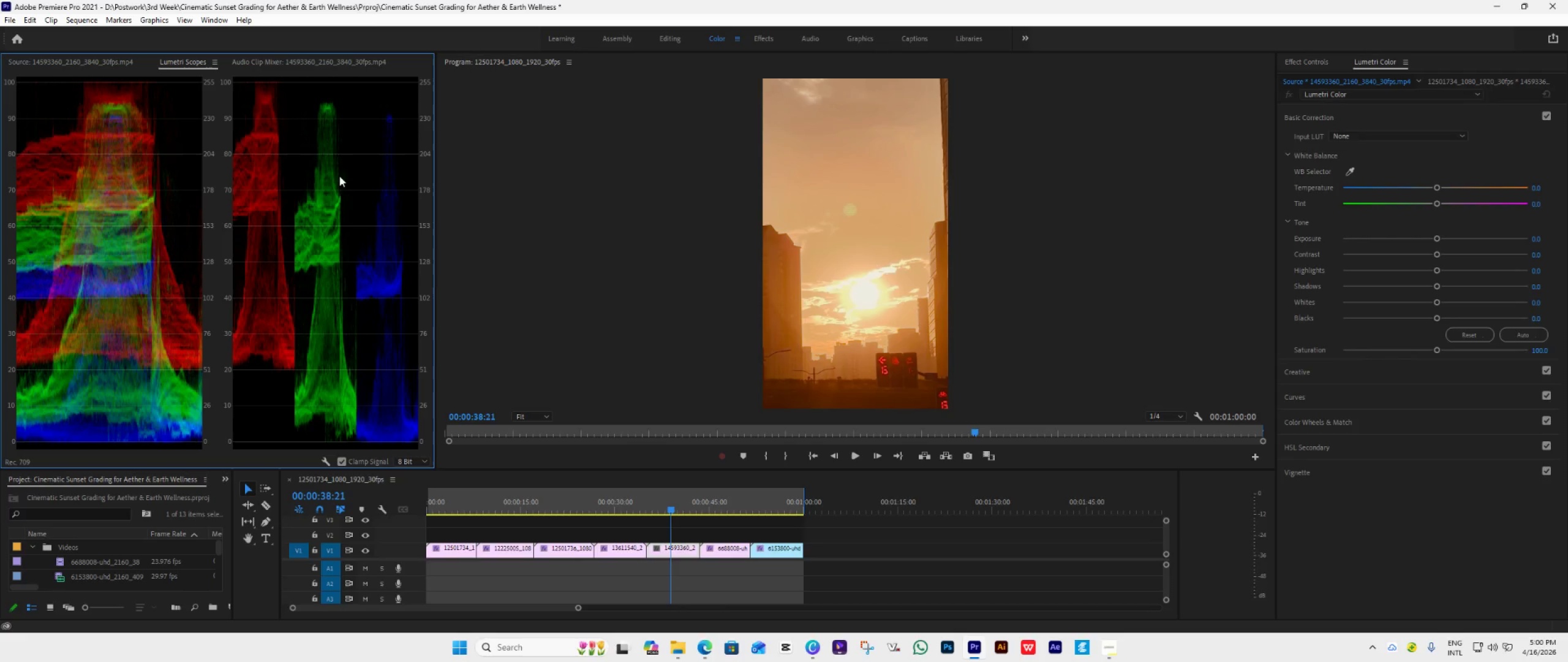 
right_click([277, 234])
 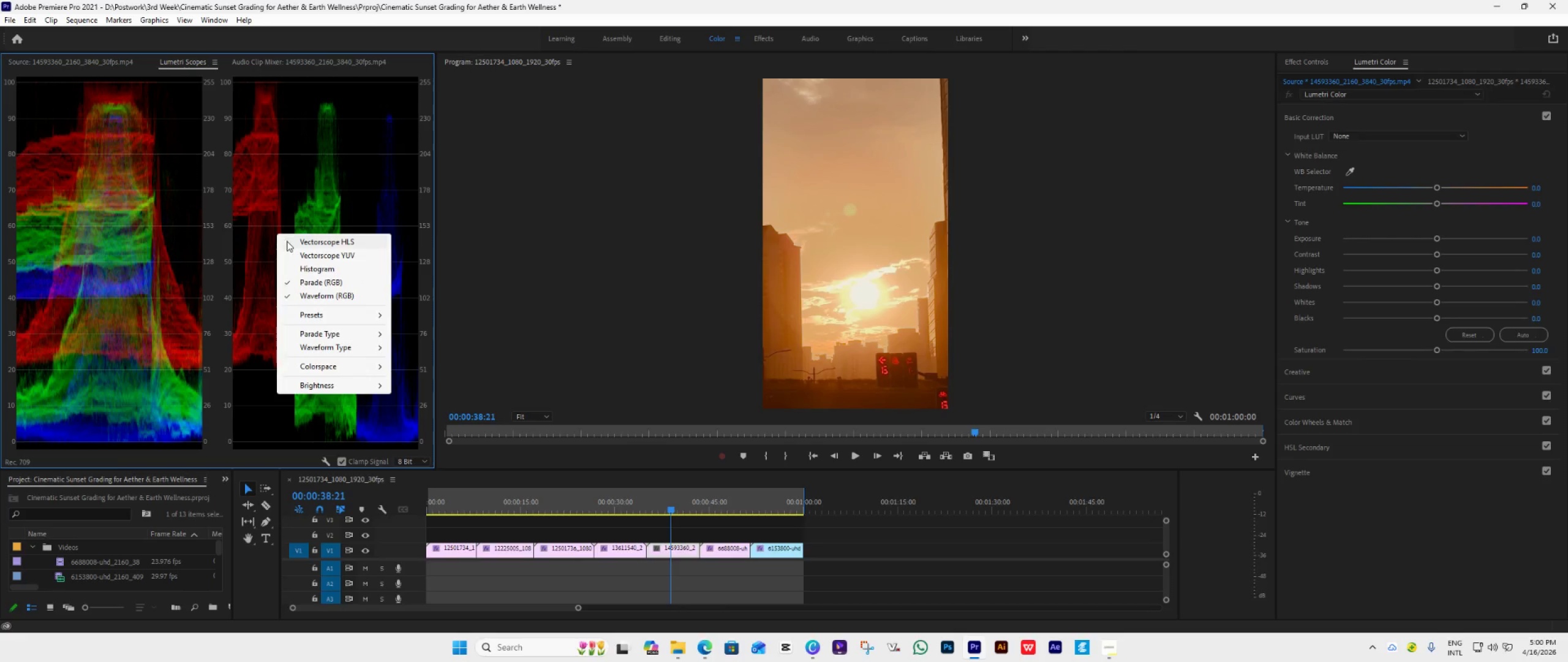 
mouse_move([359, 346])
 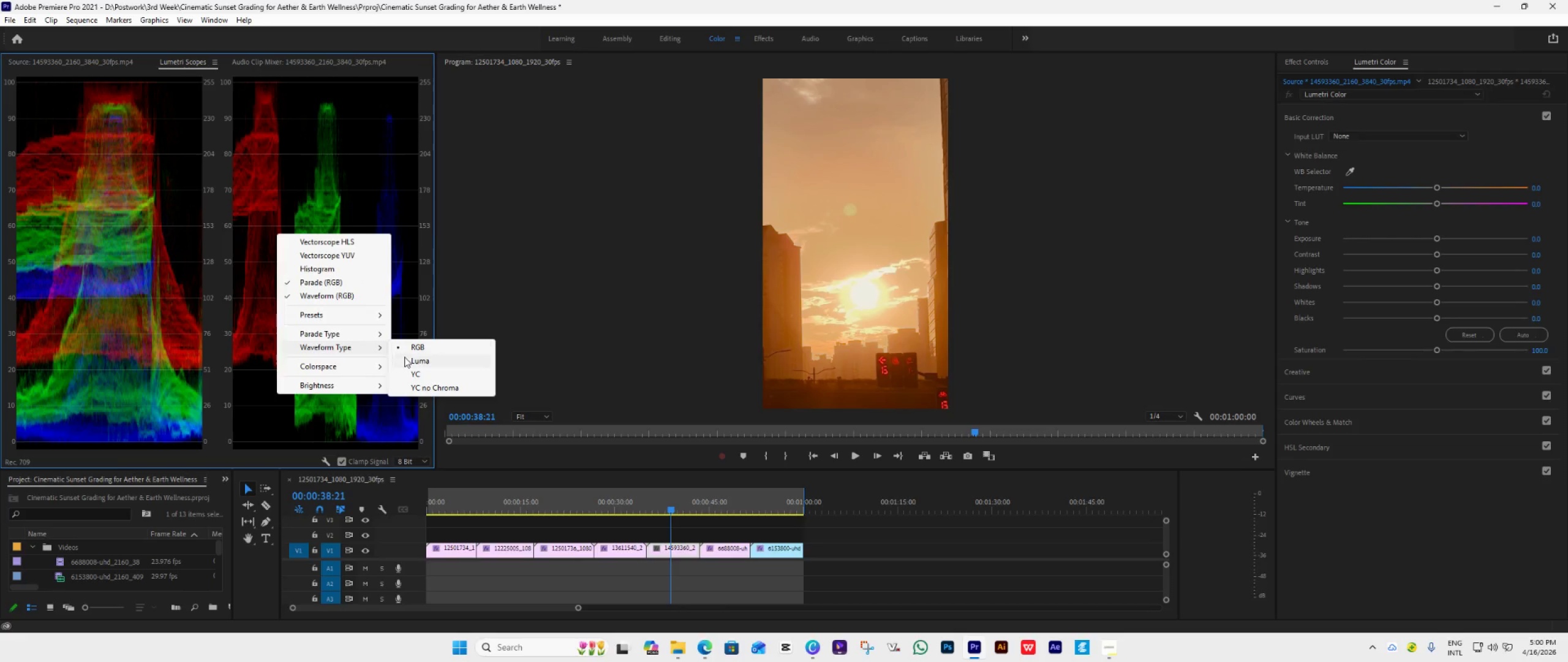 
left_click([407, 357])
 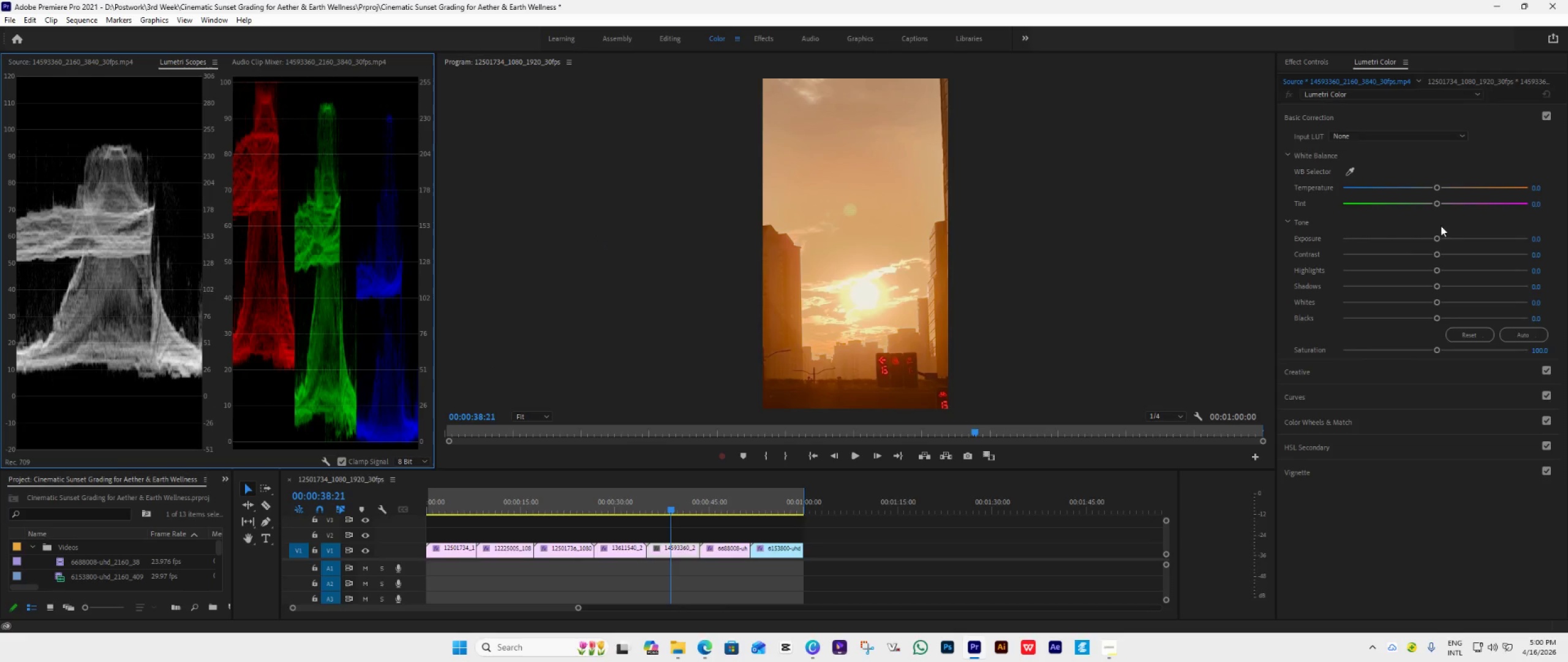 
left_click_drag(start_coordinate=[1438, 235], to_coordinate=[1426, 238])
 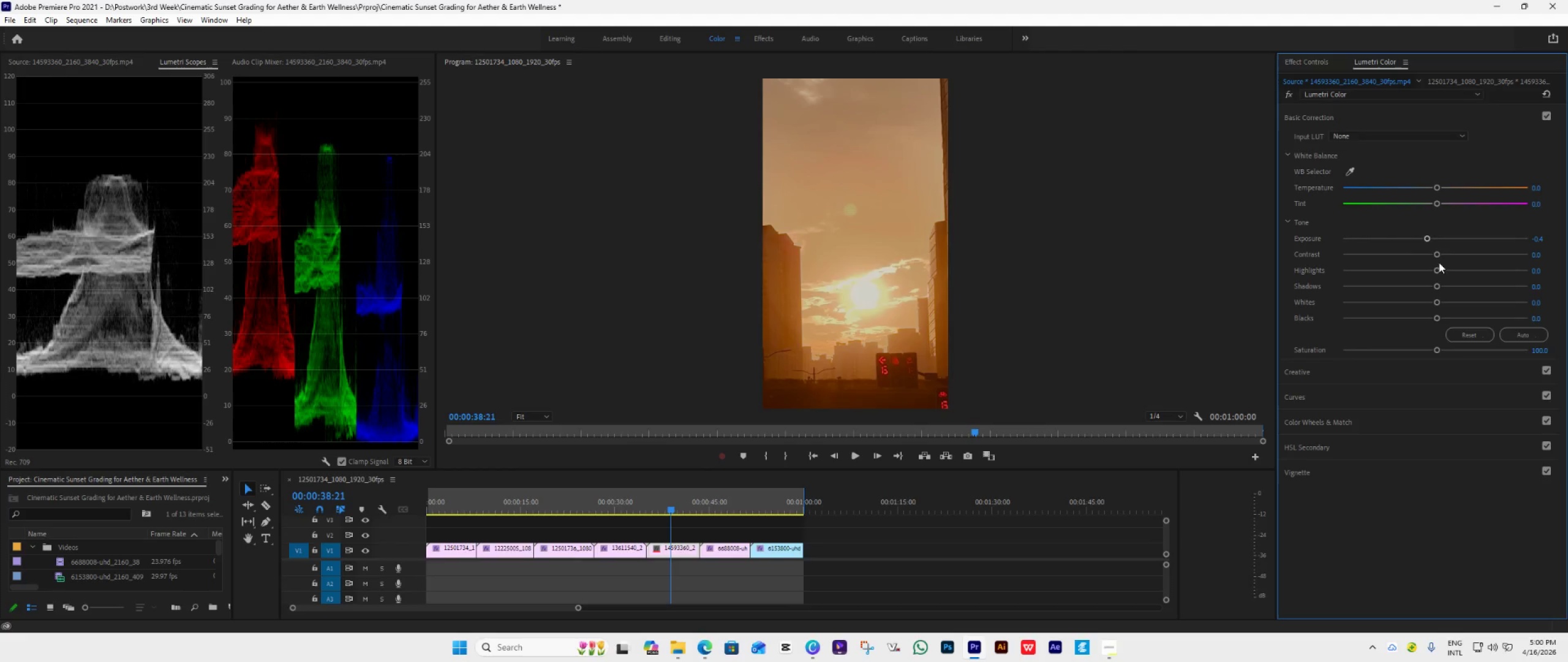 
left_click_drag(start_coordinate=[1437, 270], to_coordinate=[1561, 266])
 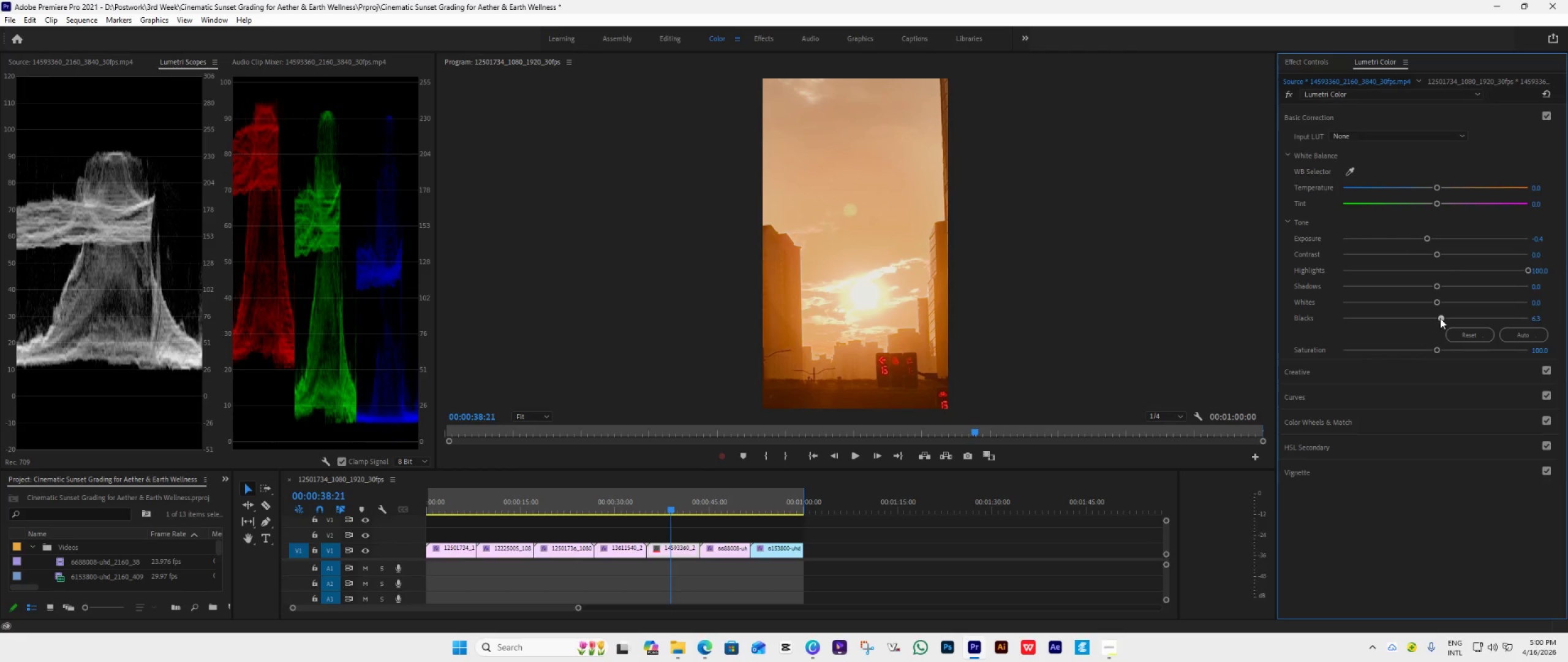 
left_click([1440, 318])
 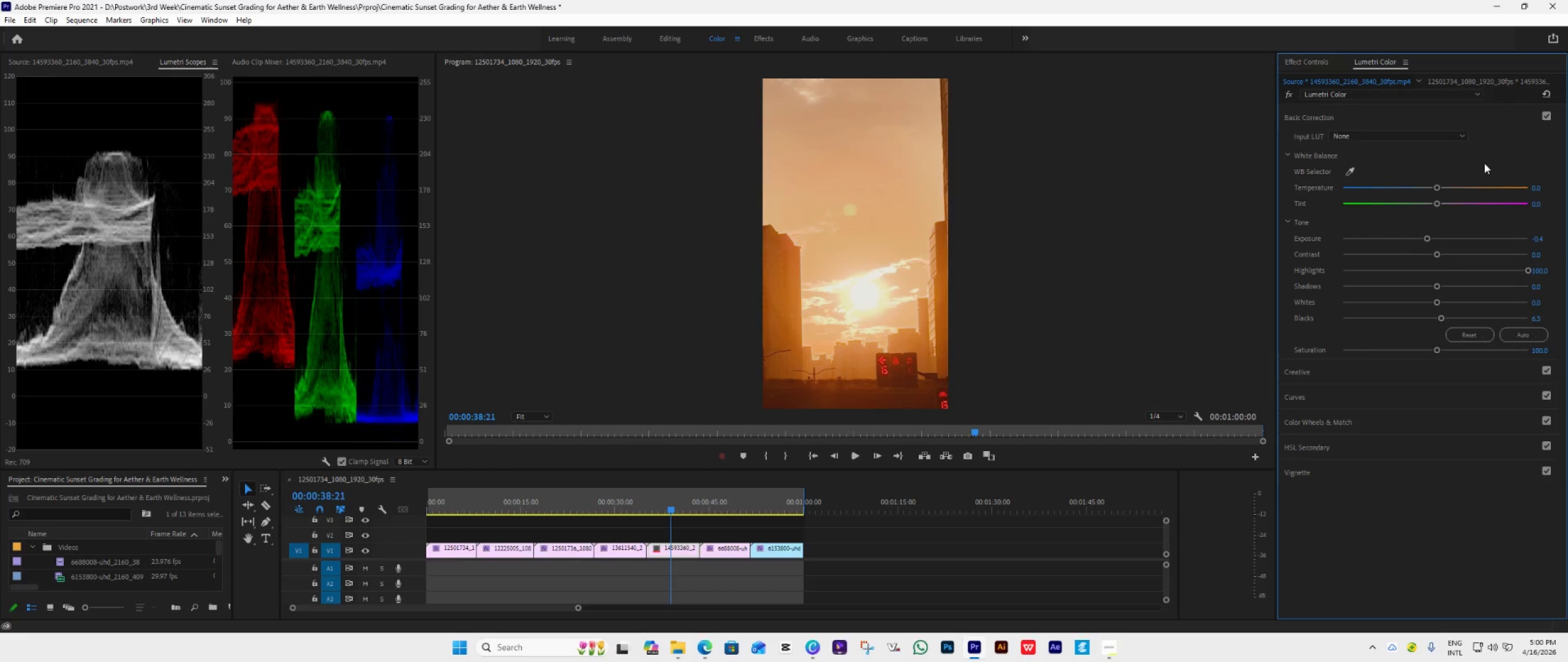 
left_click_drag(start_coordinate=[1438, 189], to_coordinate=[1451, 194])
 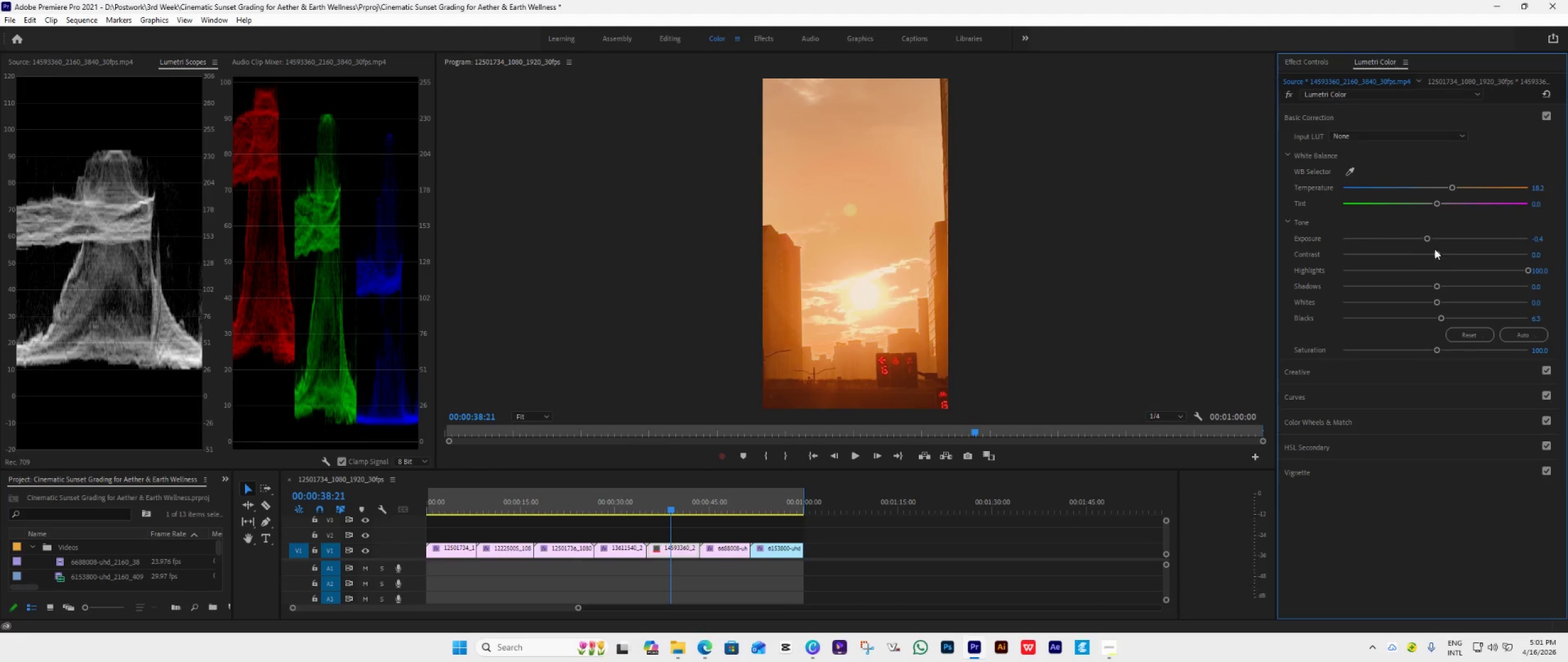 
left_click_drag(start_coordinate=[1428, 238], to_coordinate=[1415, 243])
 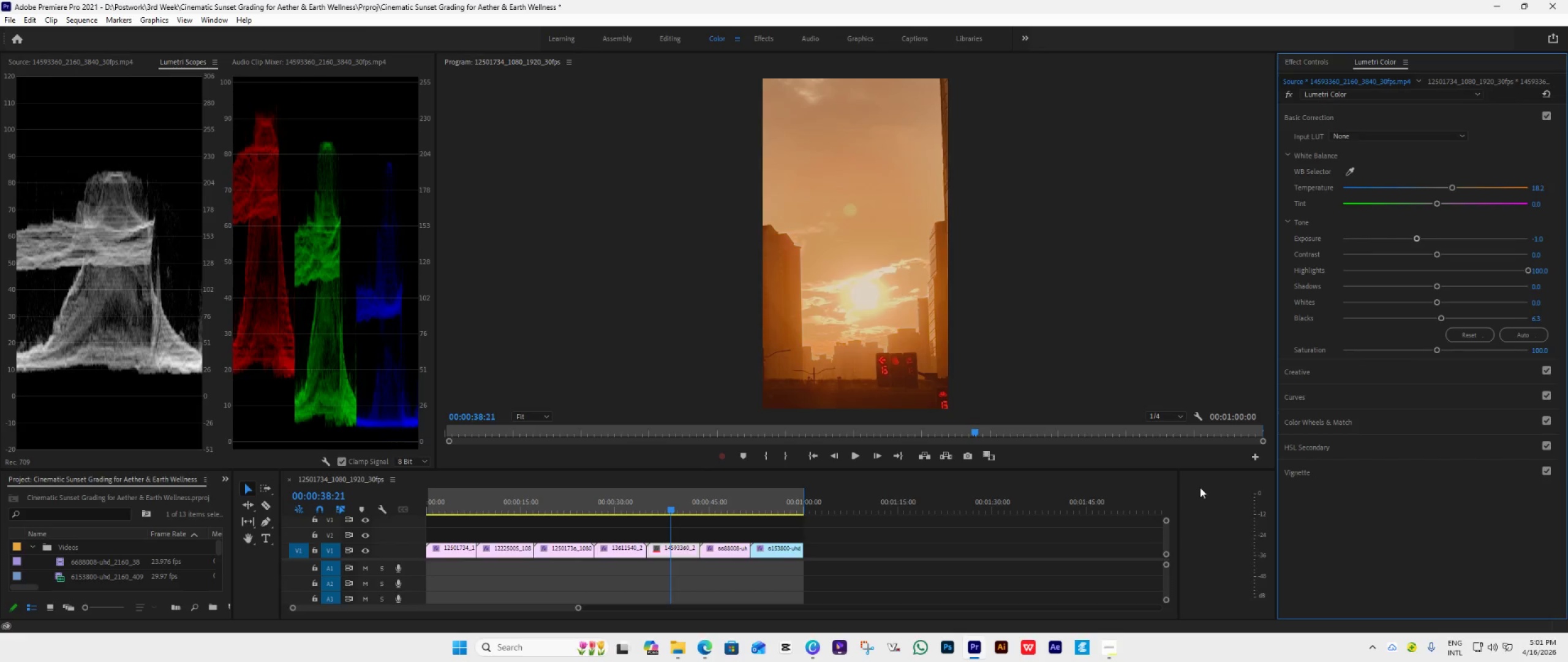 
wait(6.09)
 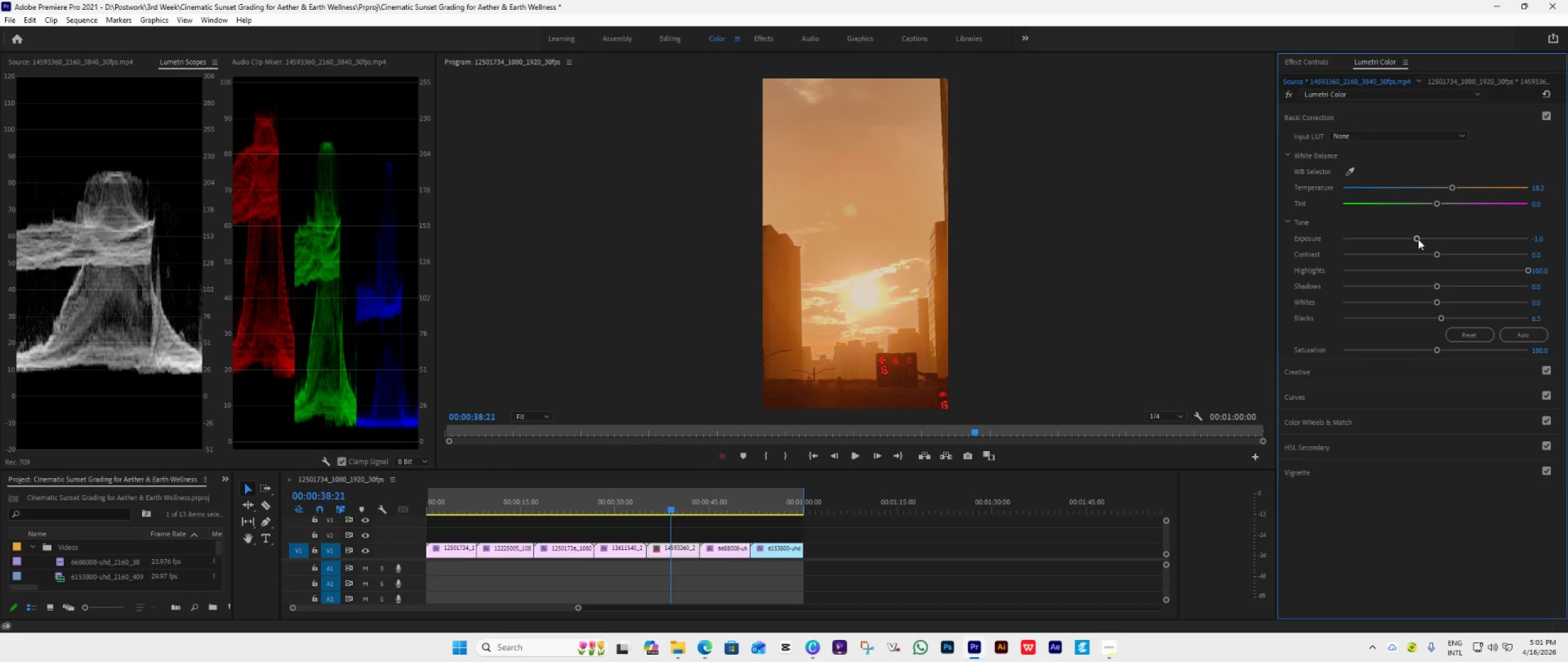 
left_click([812, 457])
 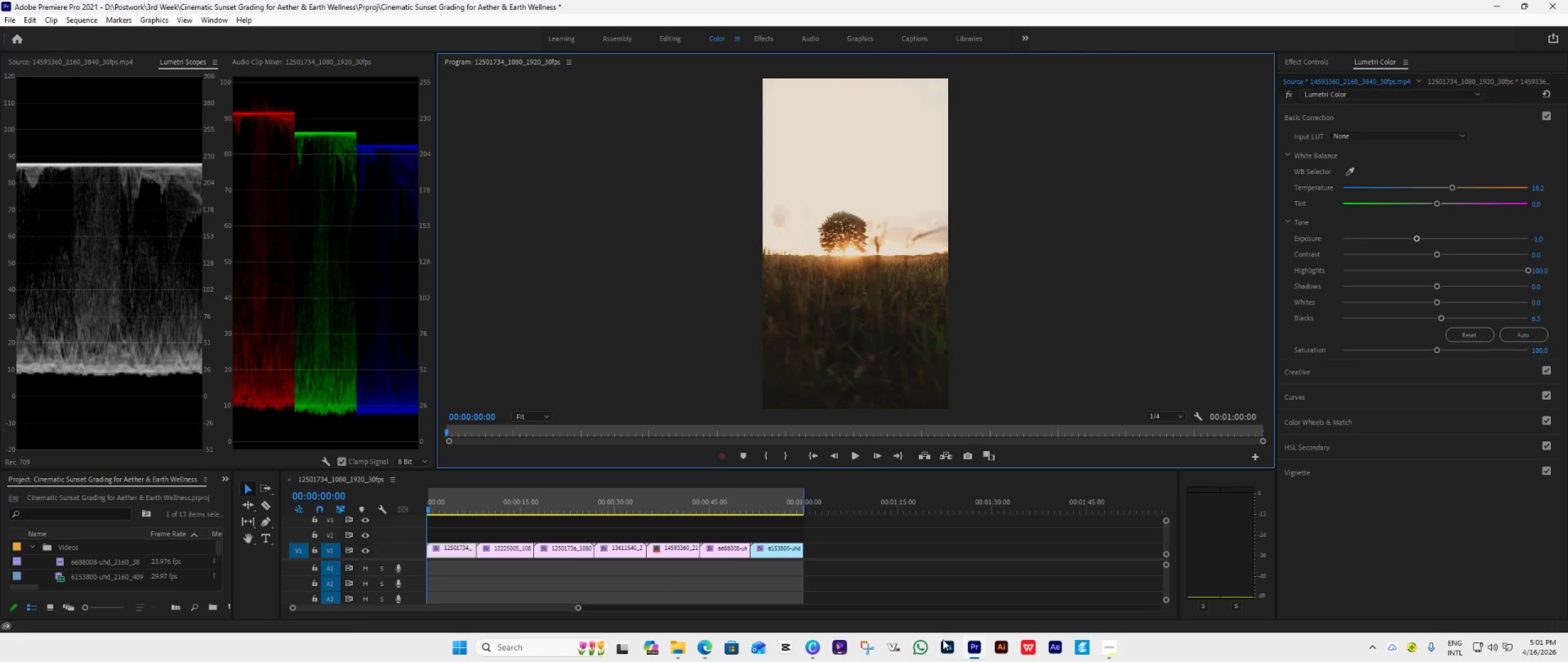 
key(Space)
 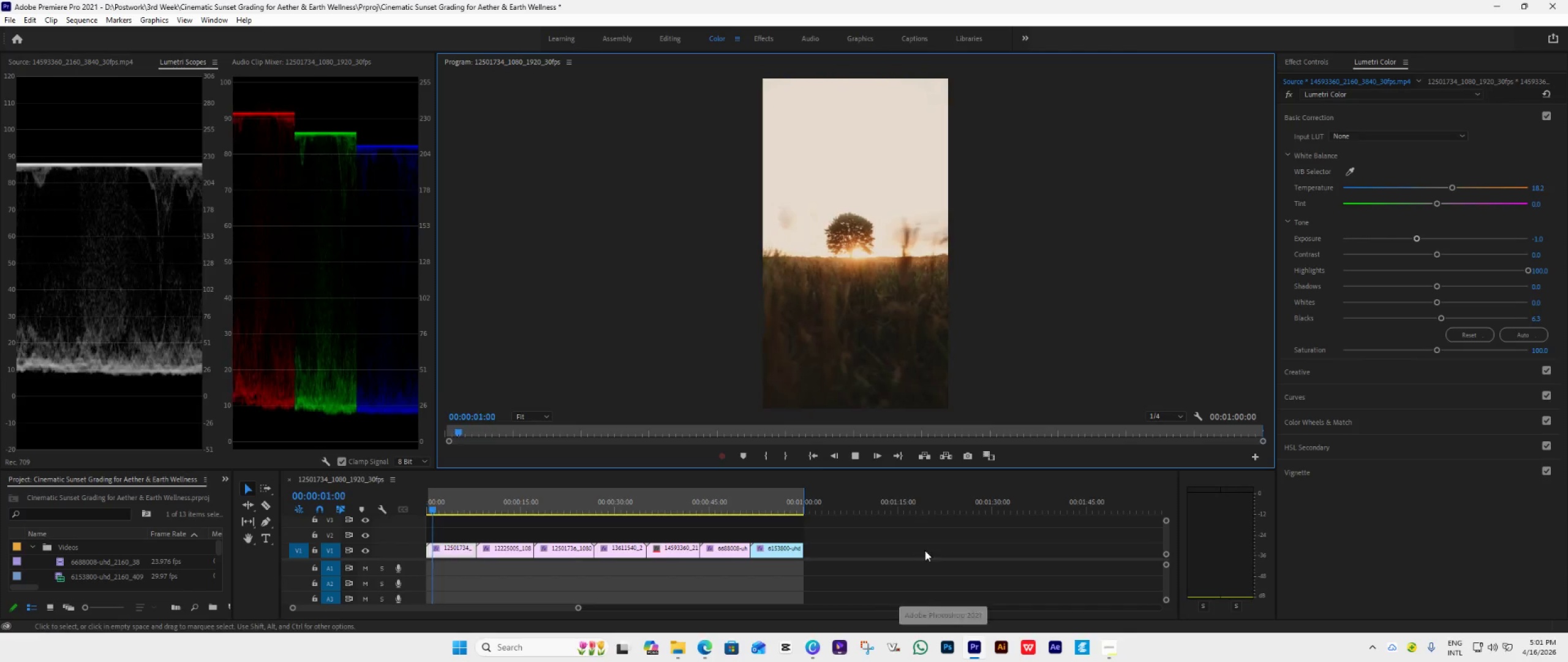 
key(Space)
 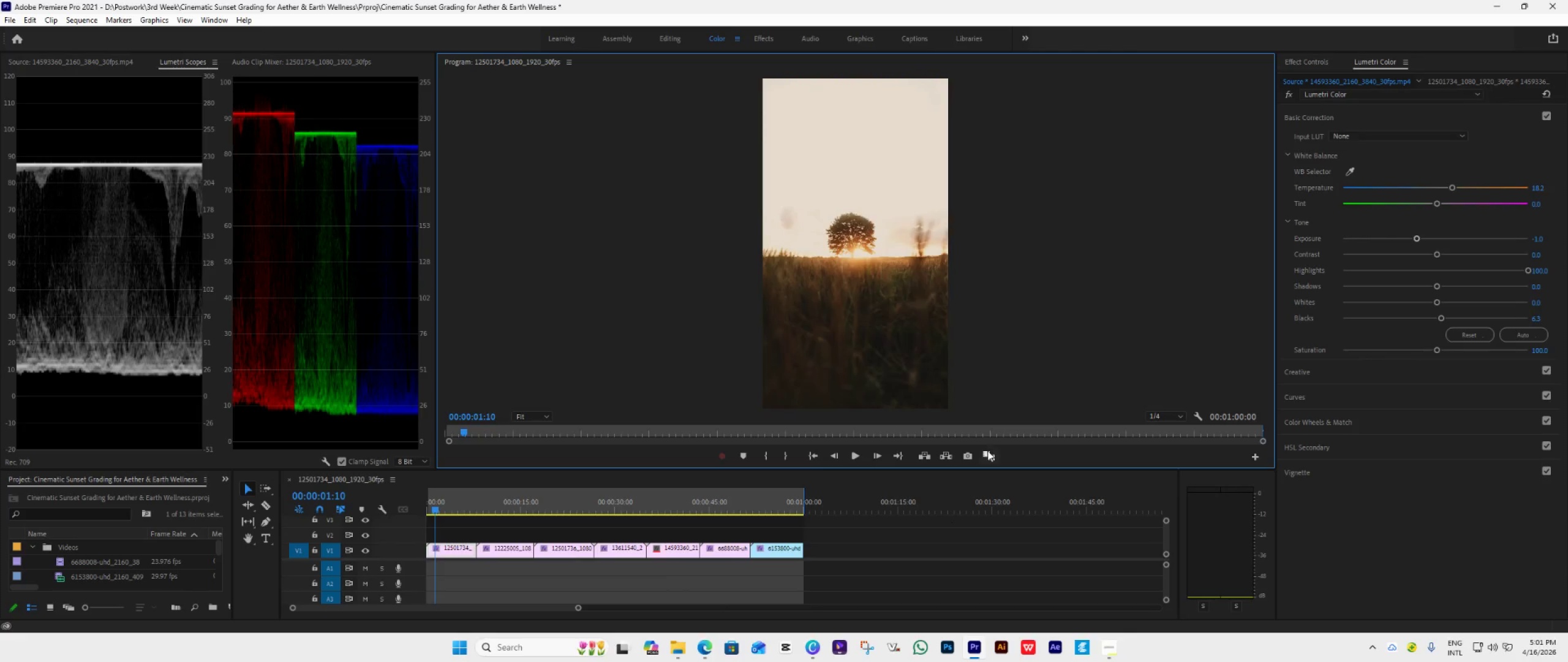 
left_click([987, 452])
 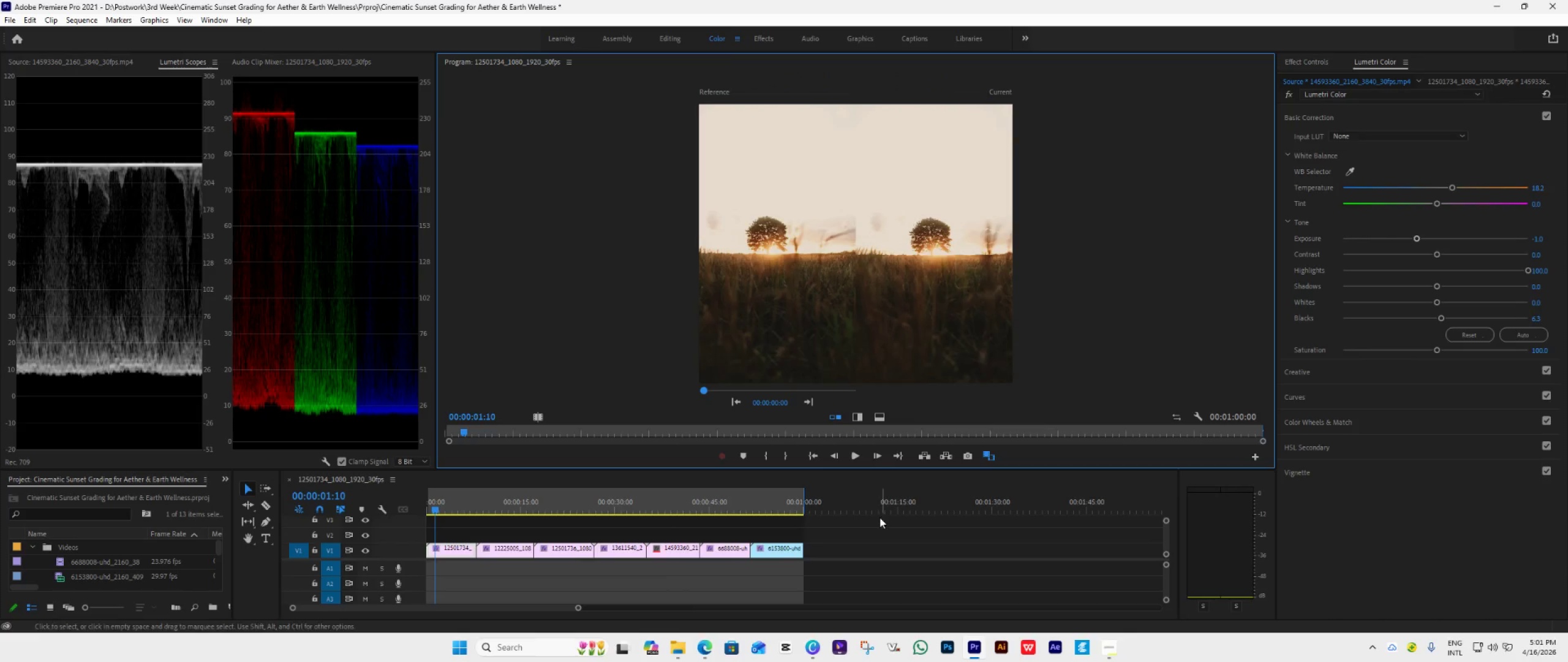 
key(Space)
 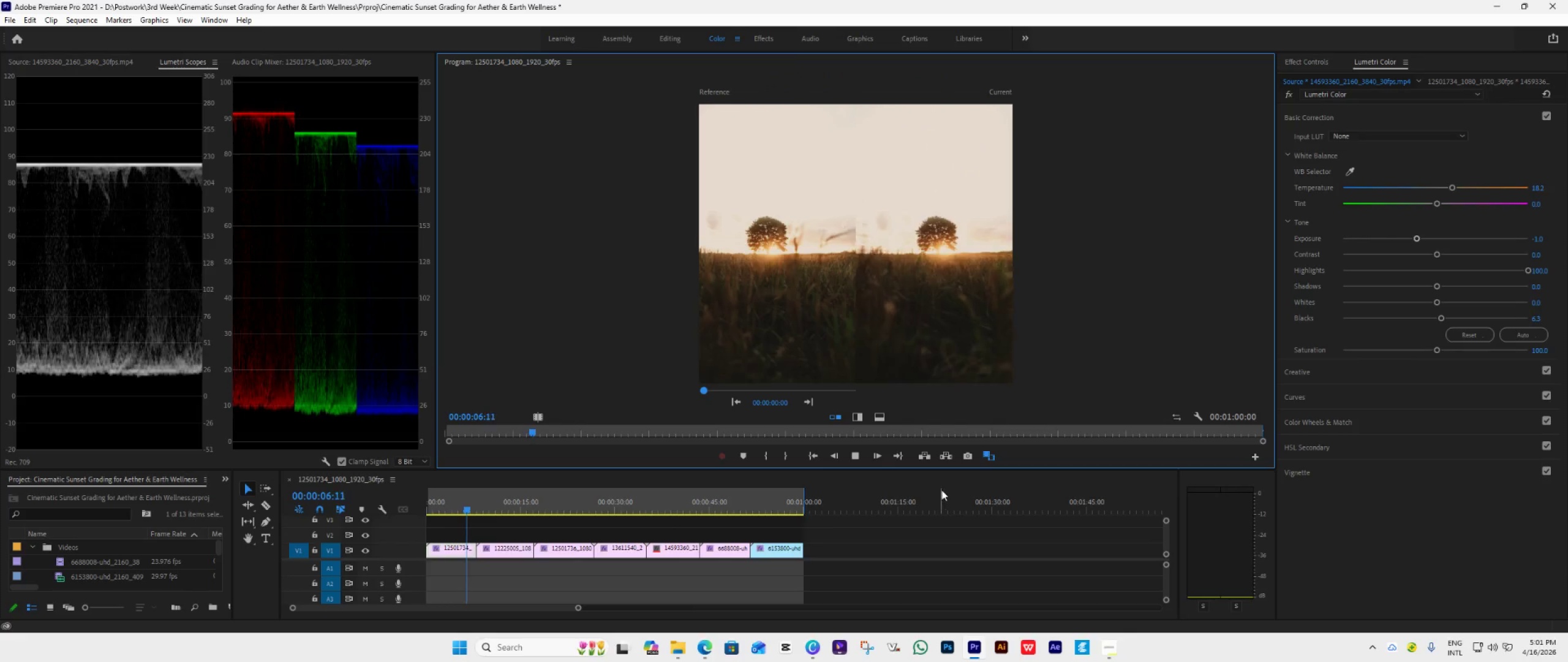 
wait(6.87)
 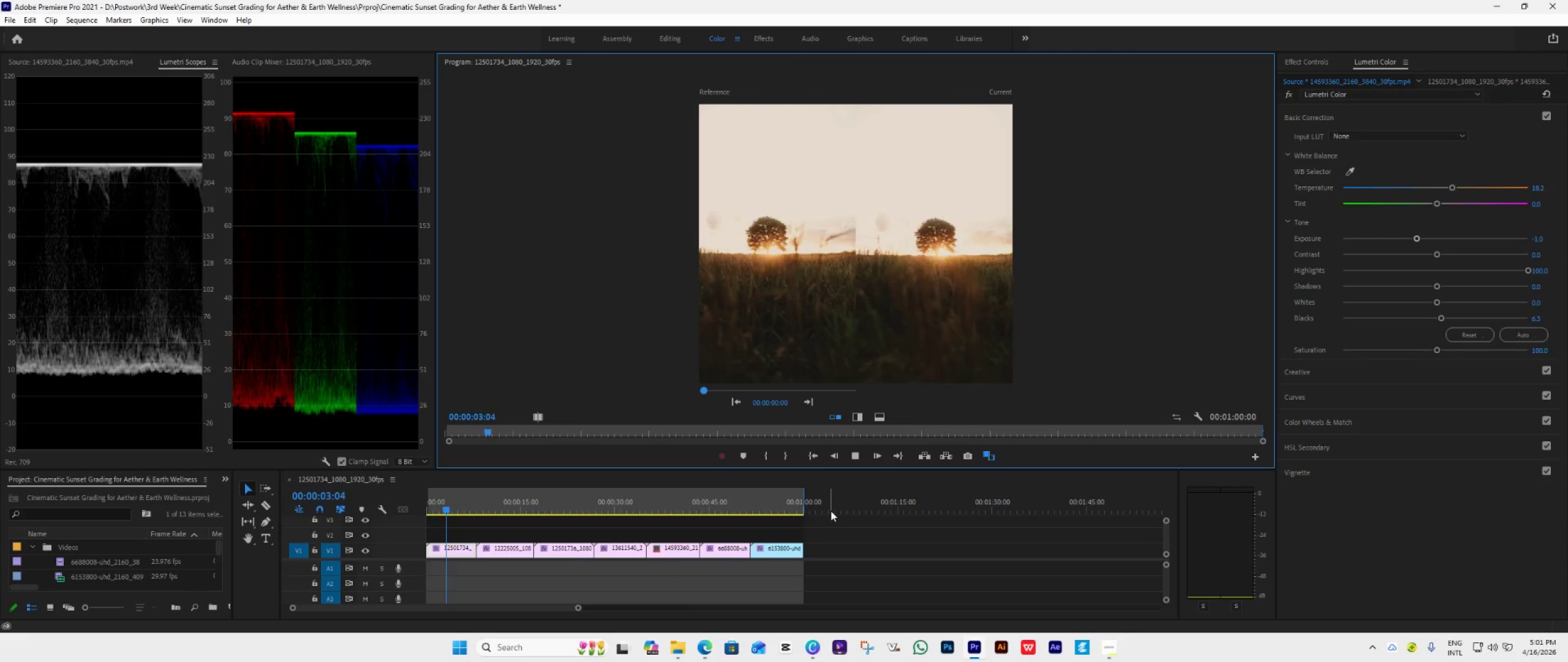 
left_click_drag(start_coordinate=[477, 508], to_coordinate=[628, 539])
 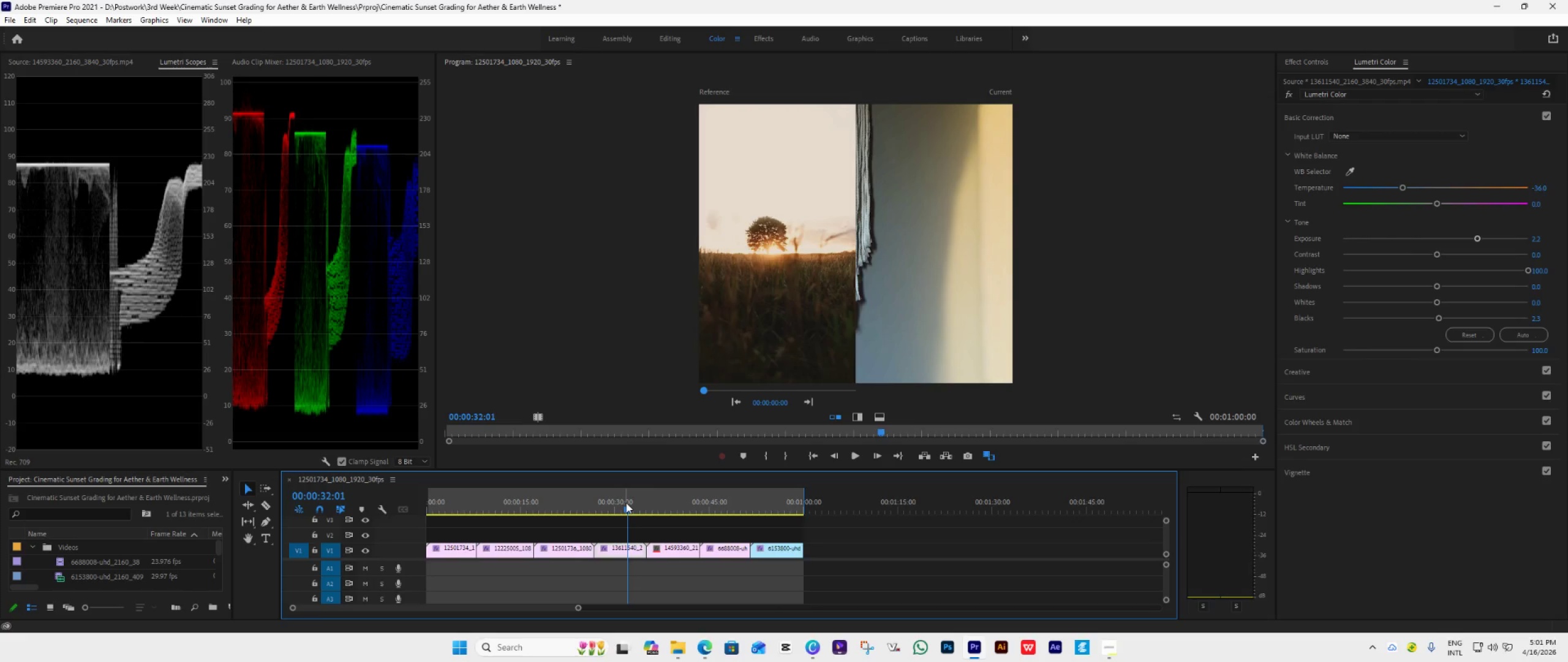 
wait(5.31)
 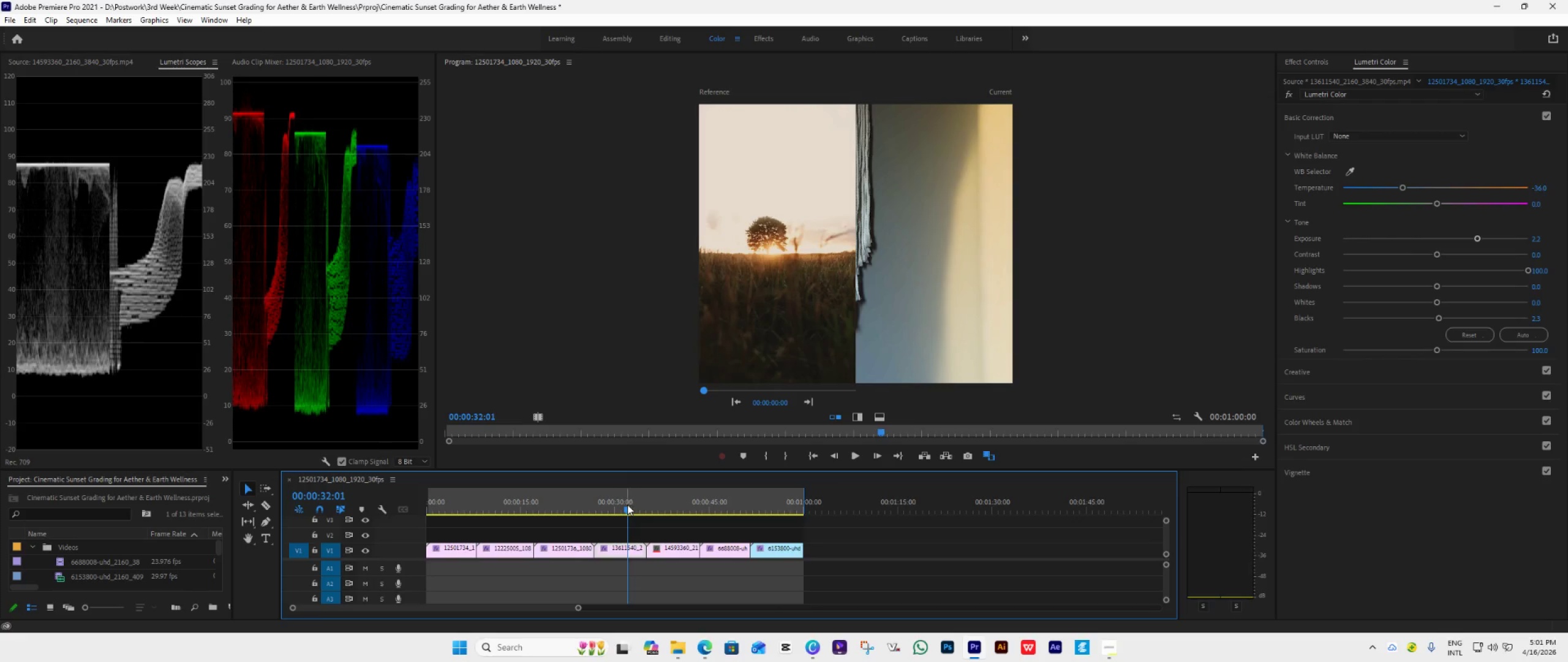 
key(Control+S)
 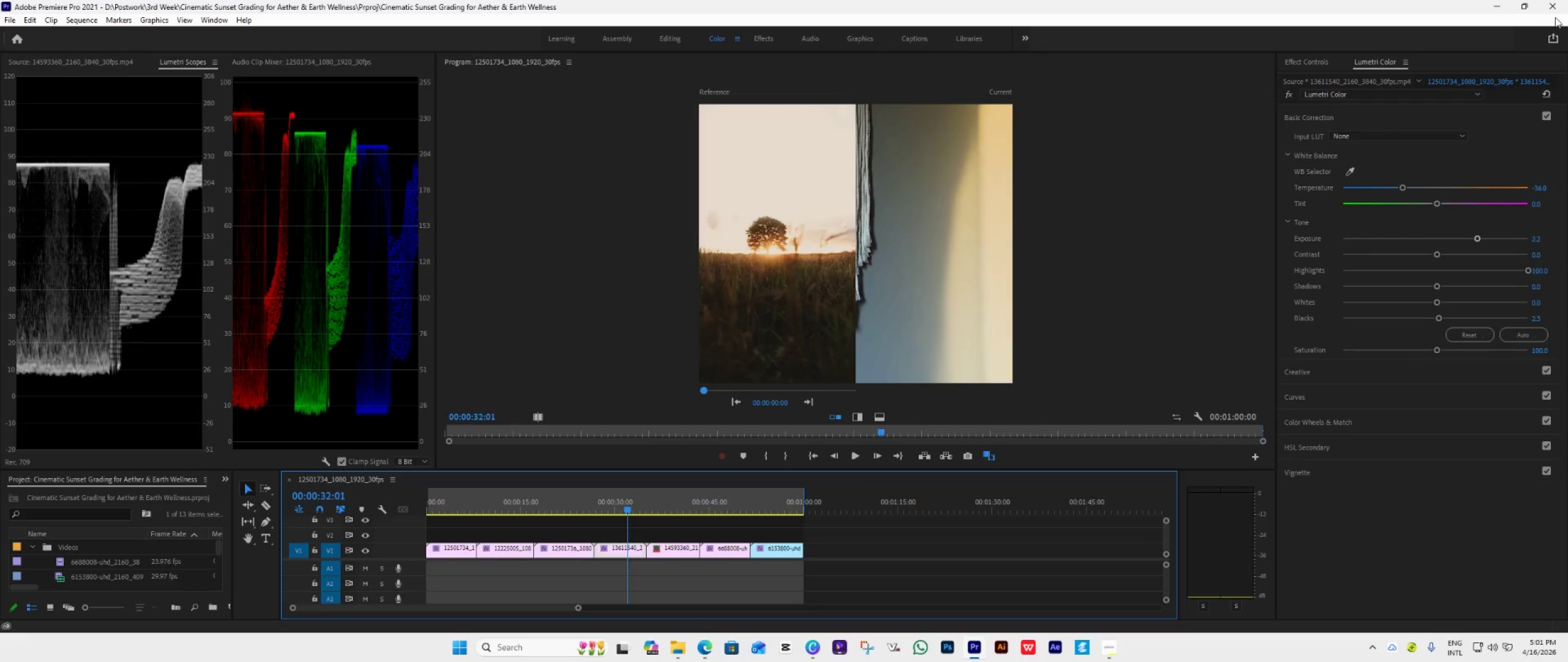 
left_click([1550, 11])